 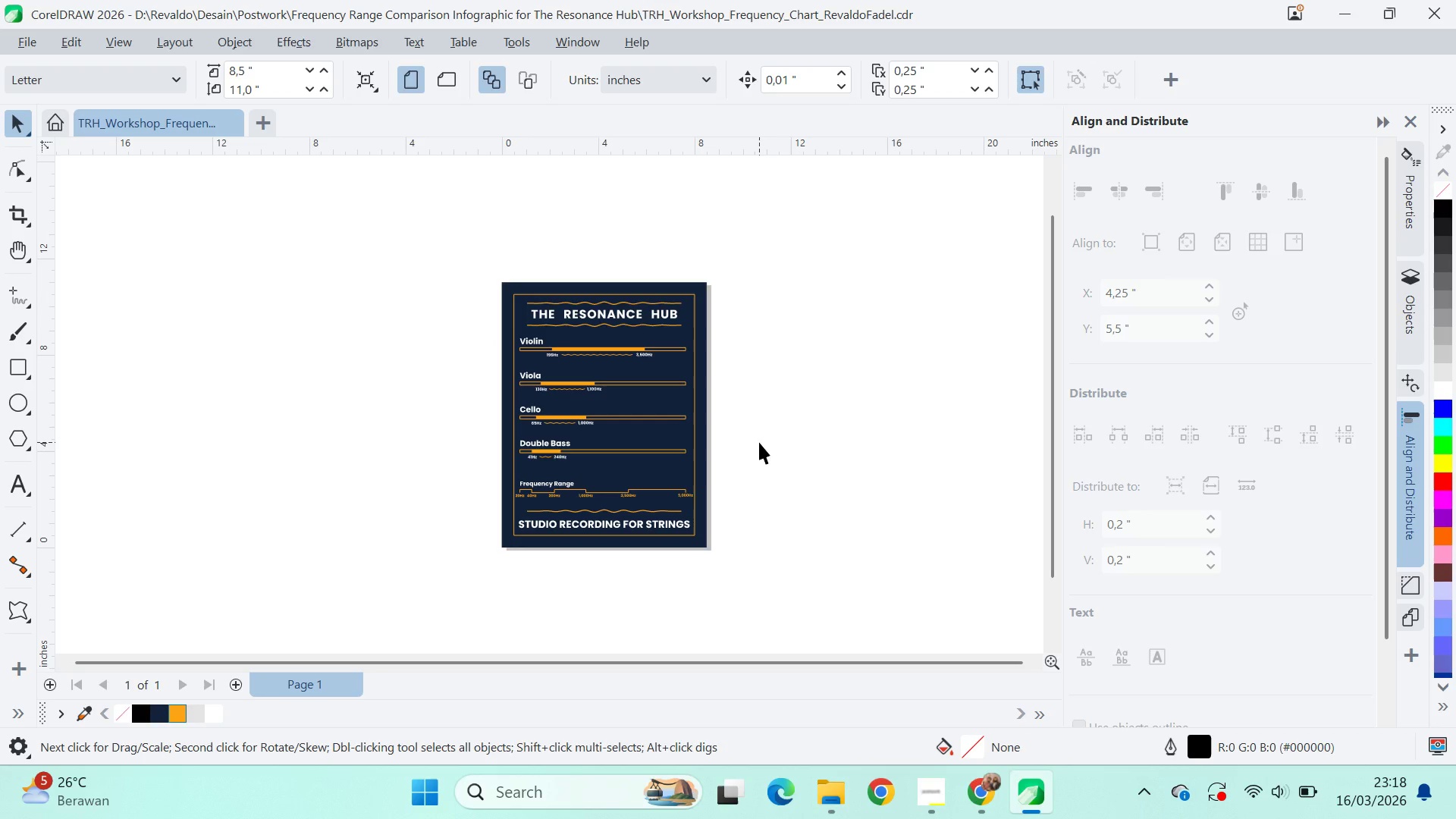 
scroll: coordinate [759, 442], scroll_direction: none, amount: 0.0
 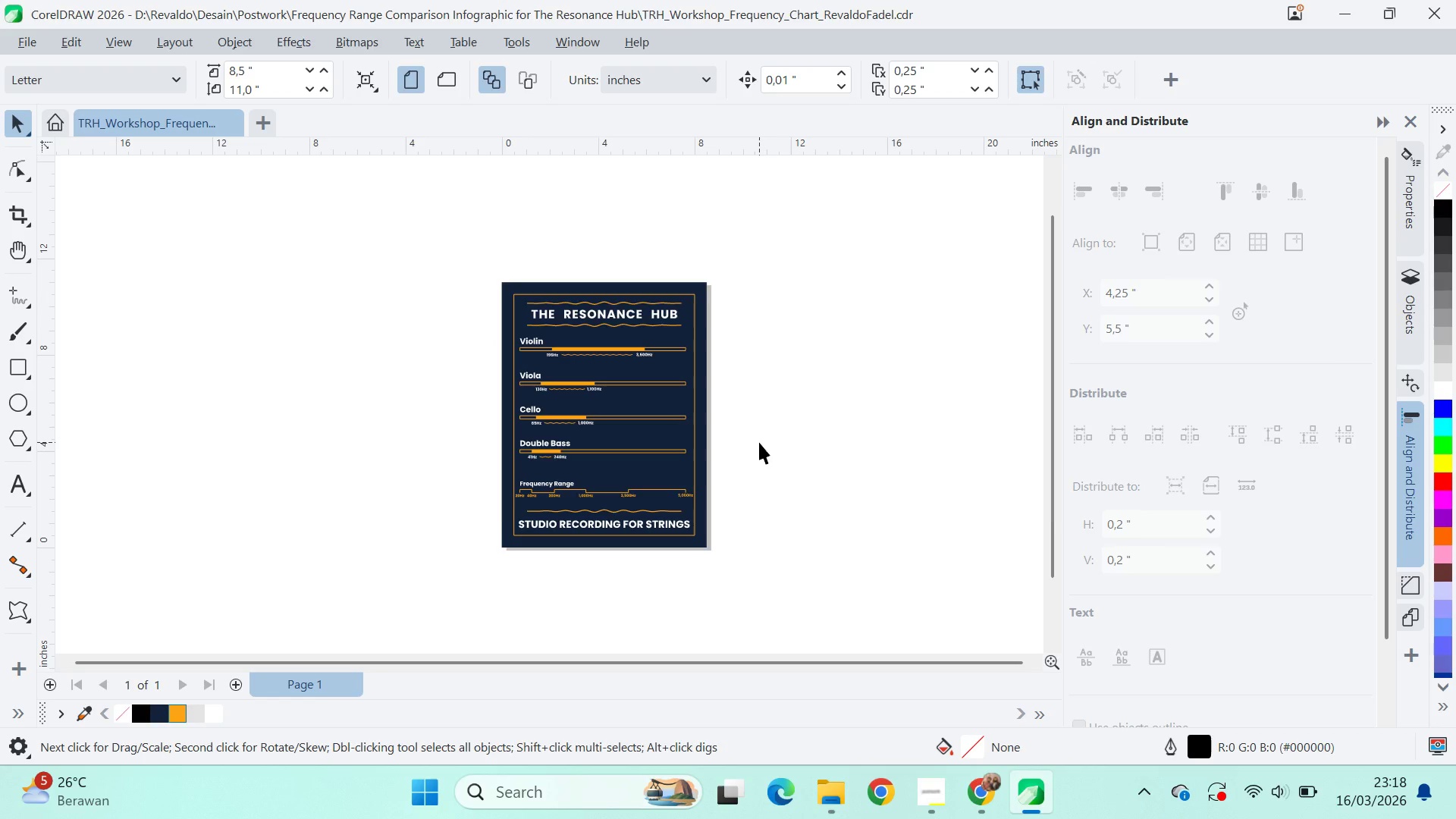 
scroll: coordinate [764, 422], scroll_direction: up, amount: 4.0
 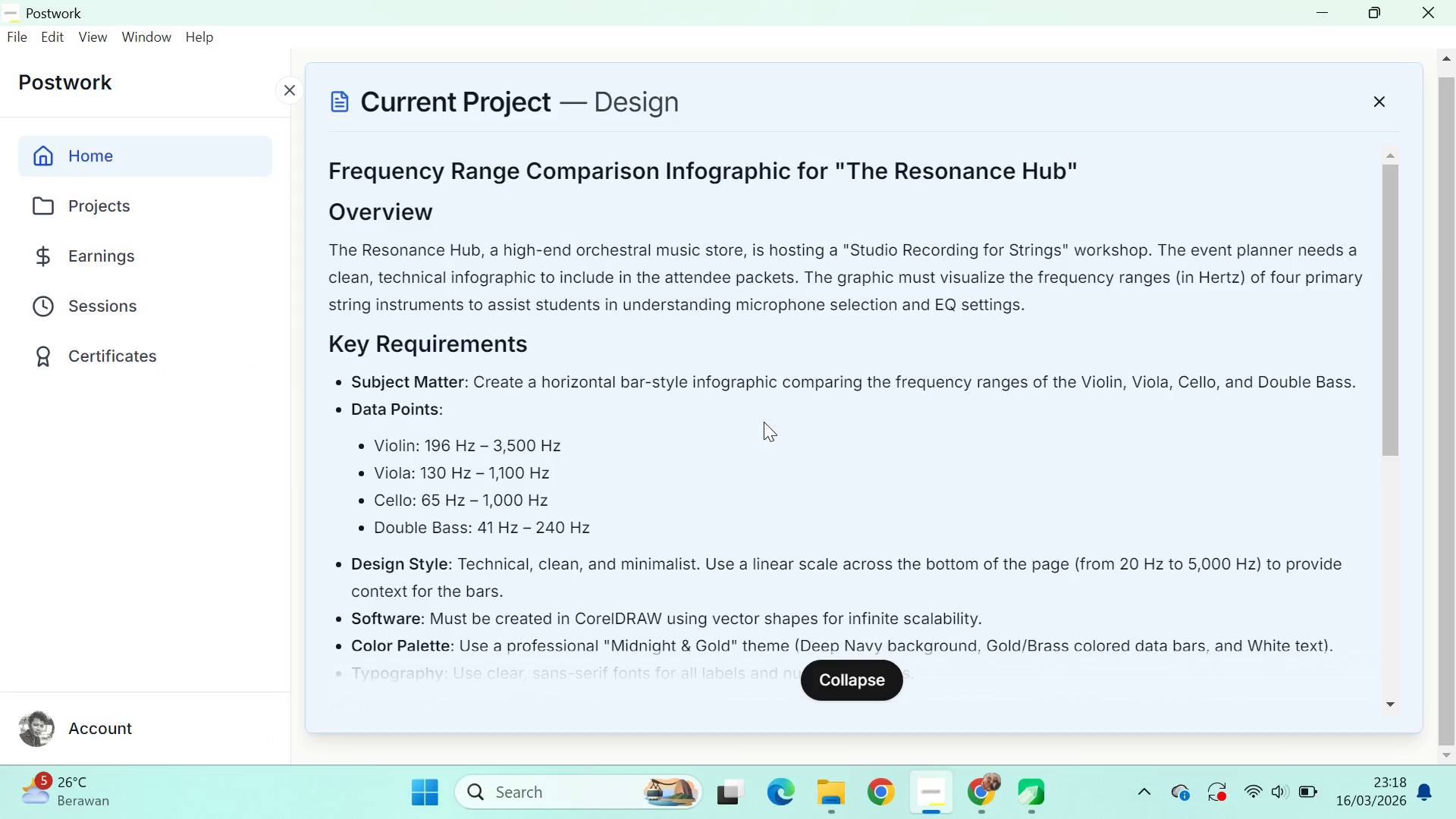 
scroll: coordinate [761, 422], scroll_direction: down, amount: 5.0
 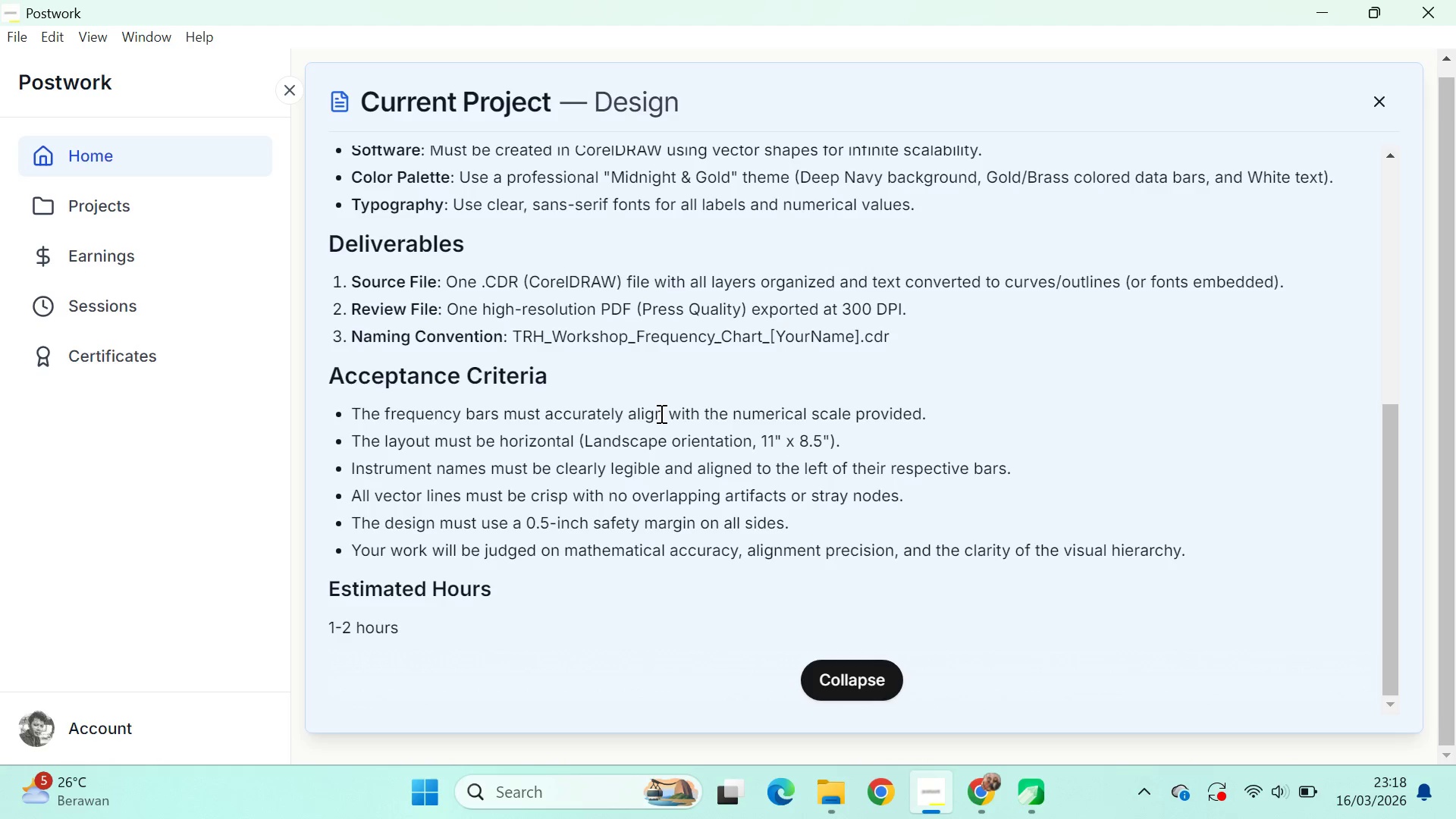 
wait(15.8)
 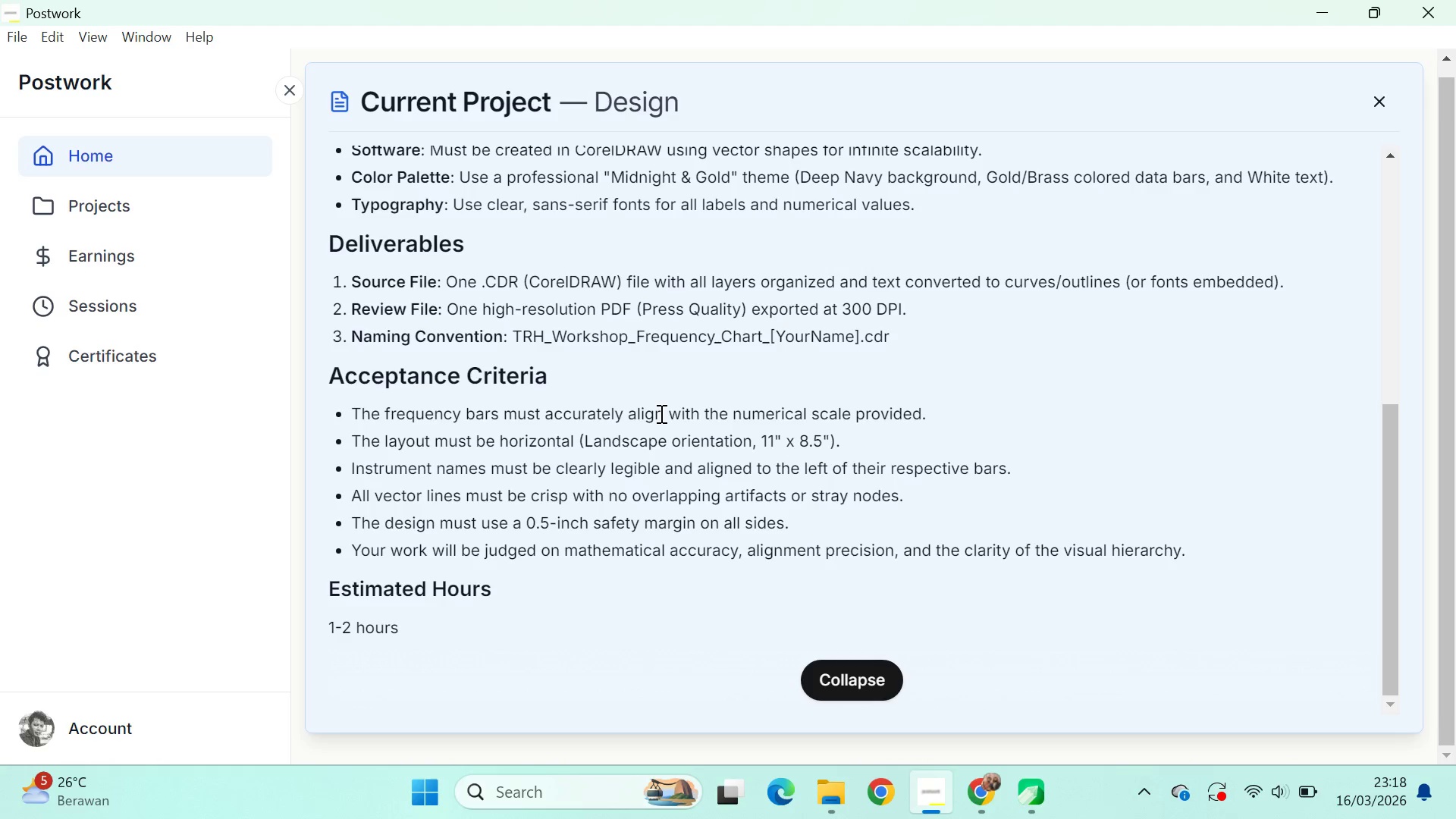 
scroll: coordinate [852, 363], scroll_direction: up, amount: 2.0
 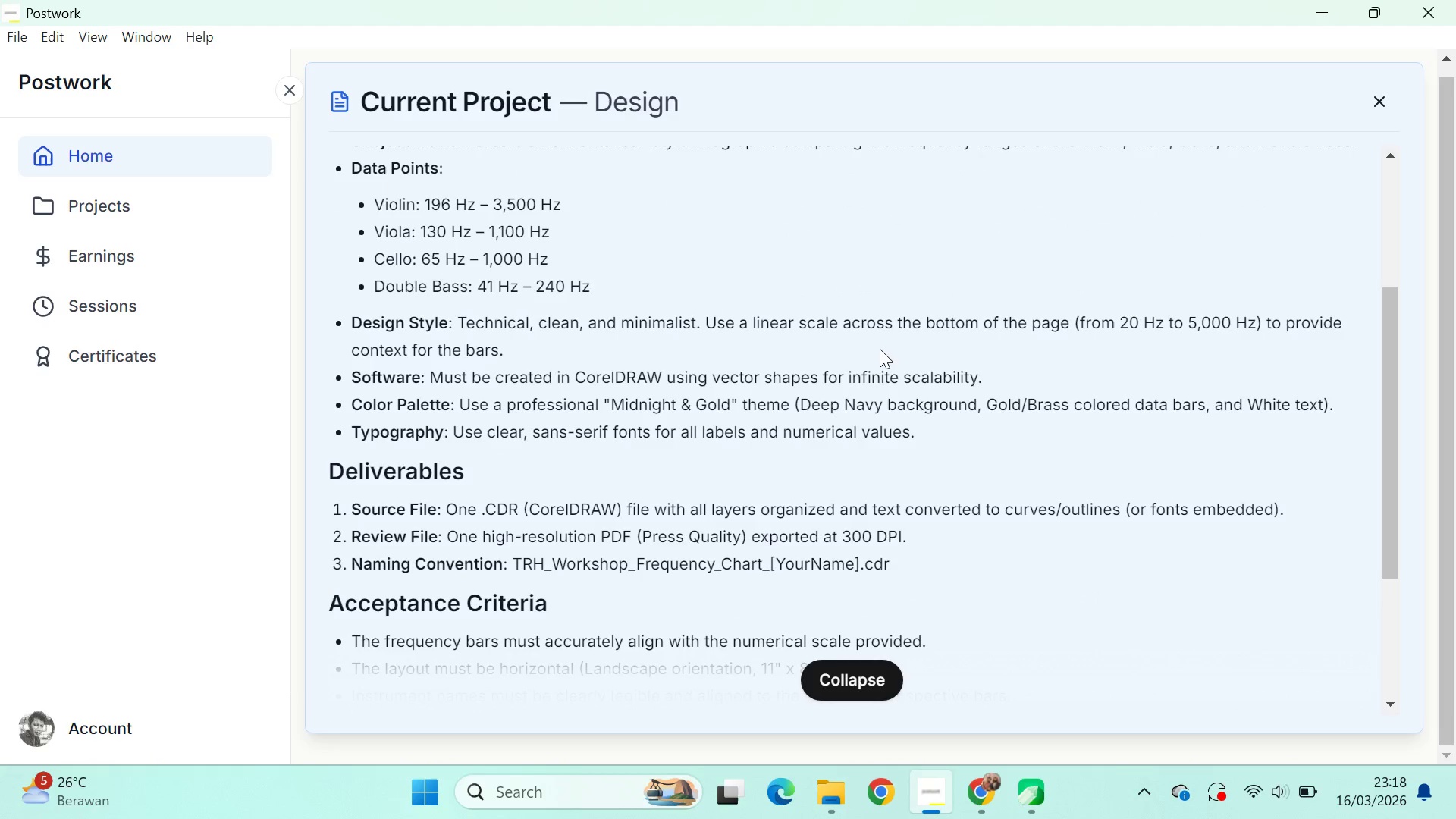 
scroll: coordinate [886, 366], scroll_direction: none, amount: 0.0
 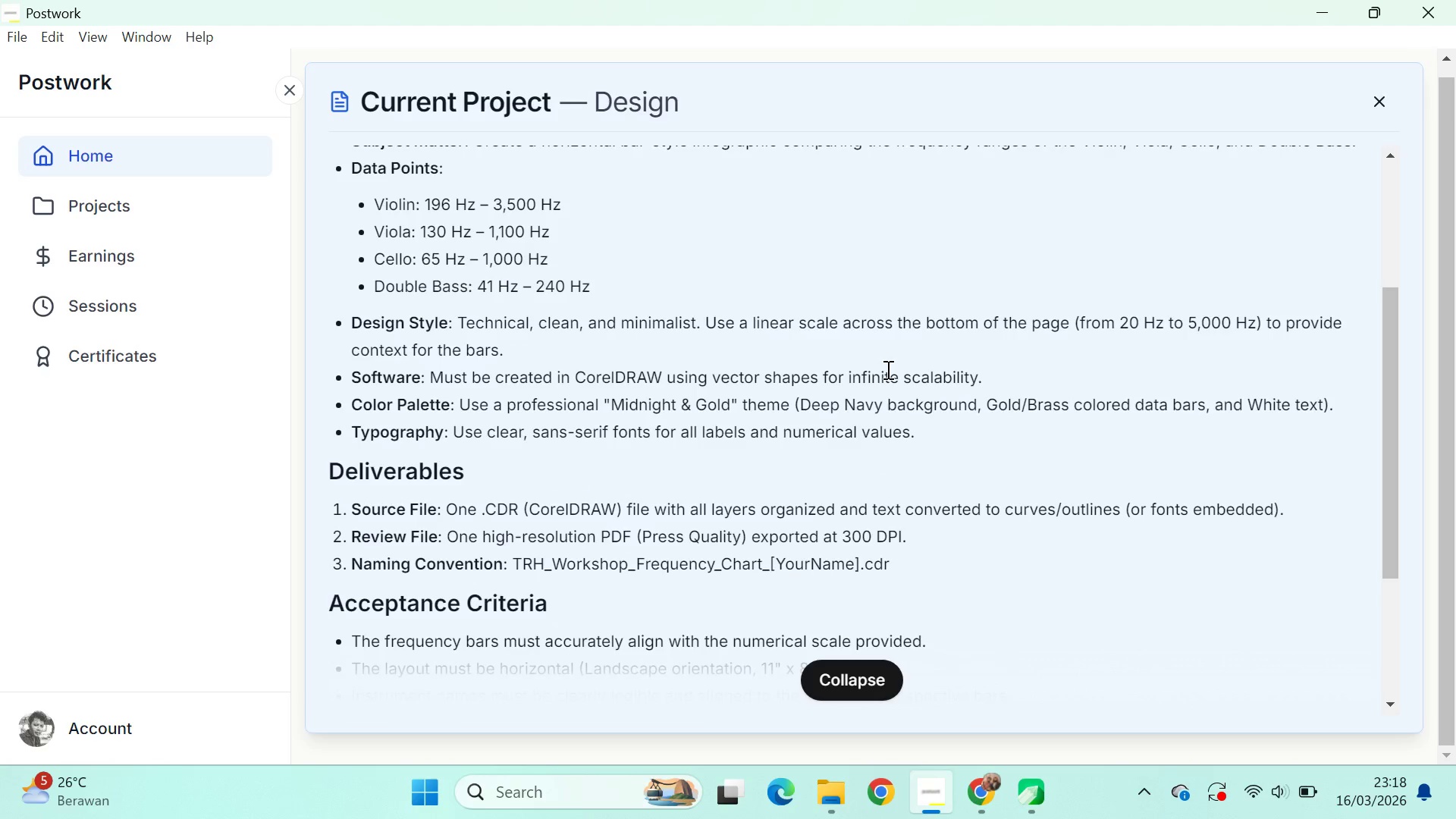 
scroll: coordinate [888, 374], scroll_direction: up, amount: 3.0
 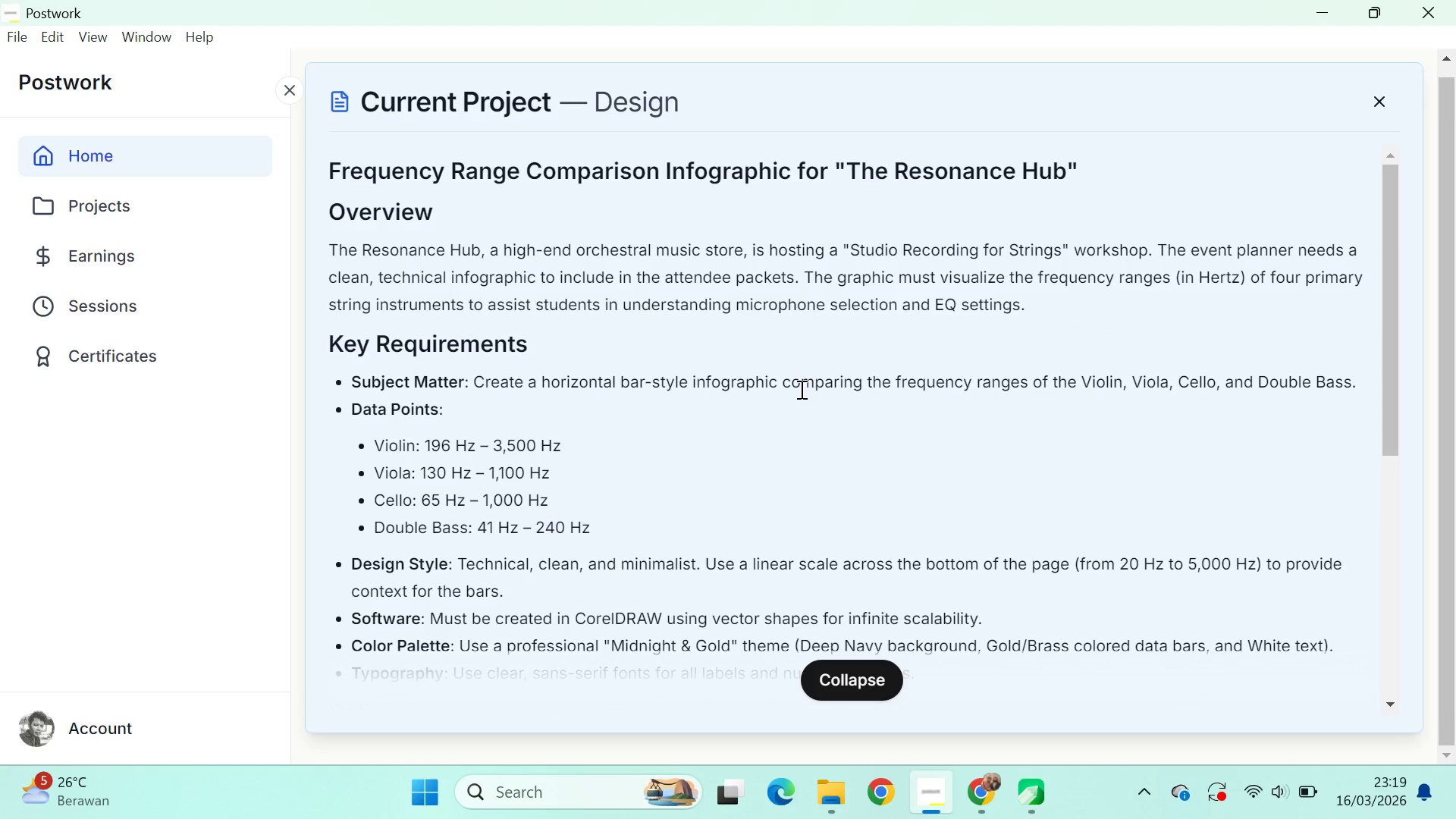 
wait(8.28)
 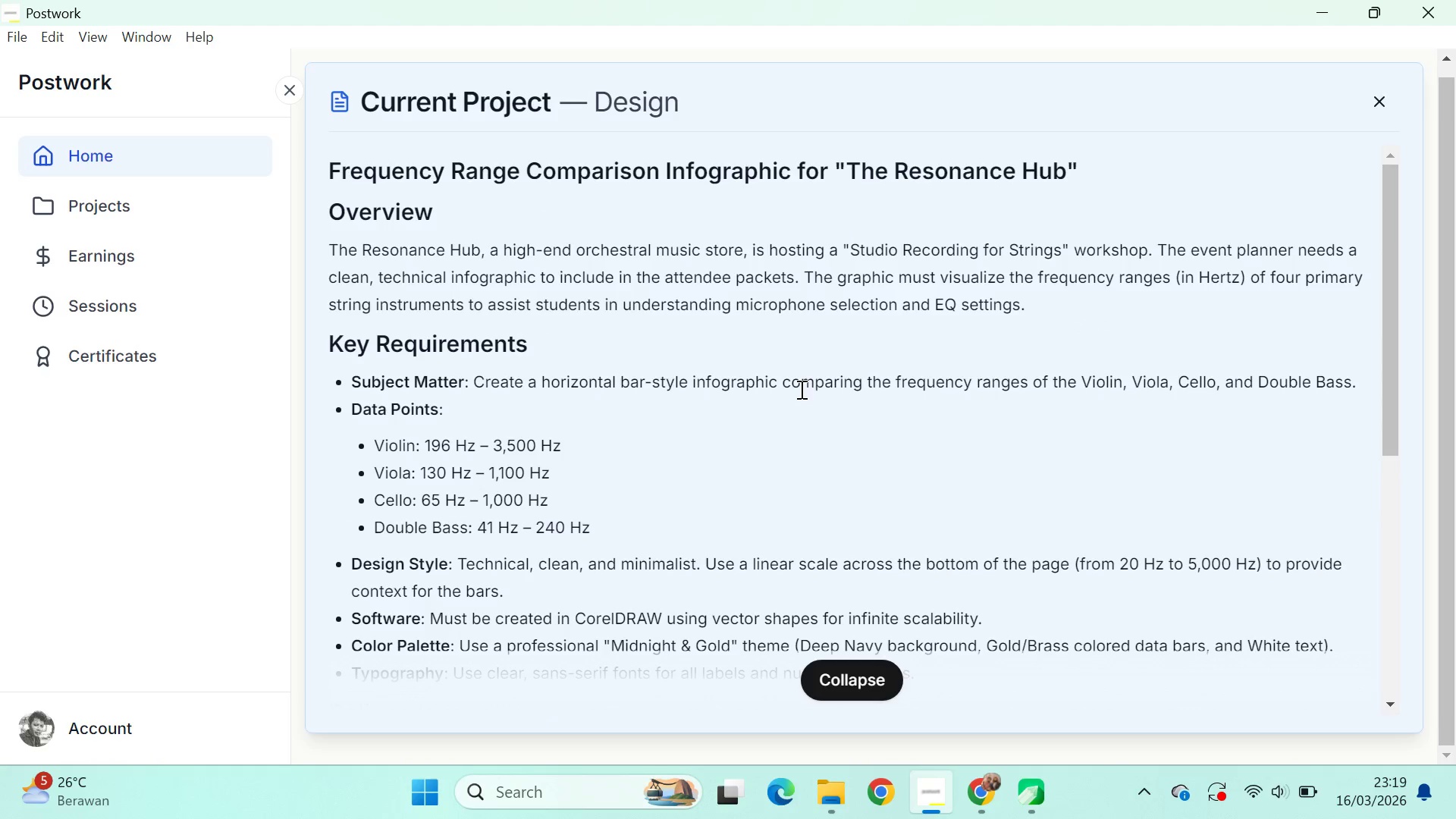 
left_click_drag(start_coordinate=[1166, 246], to_coordinate=[1353, 256])
 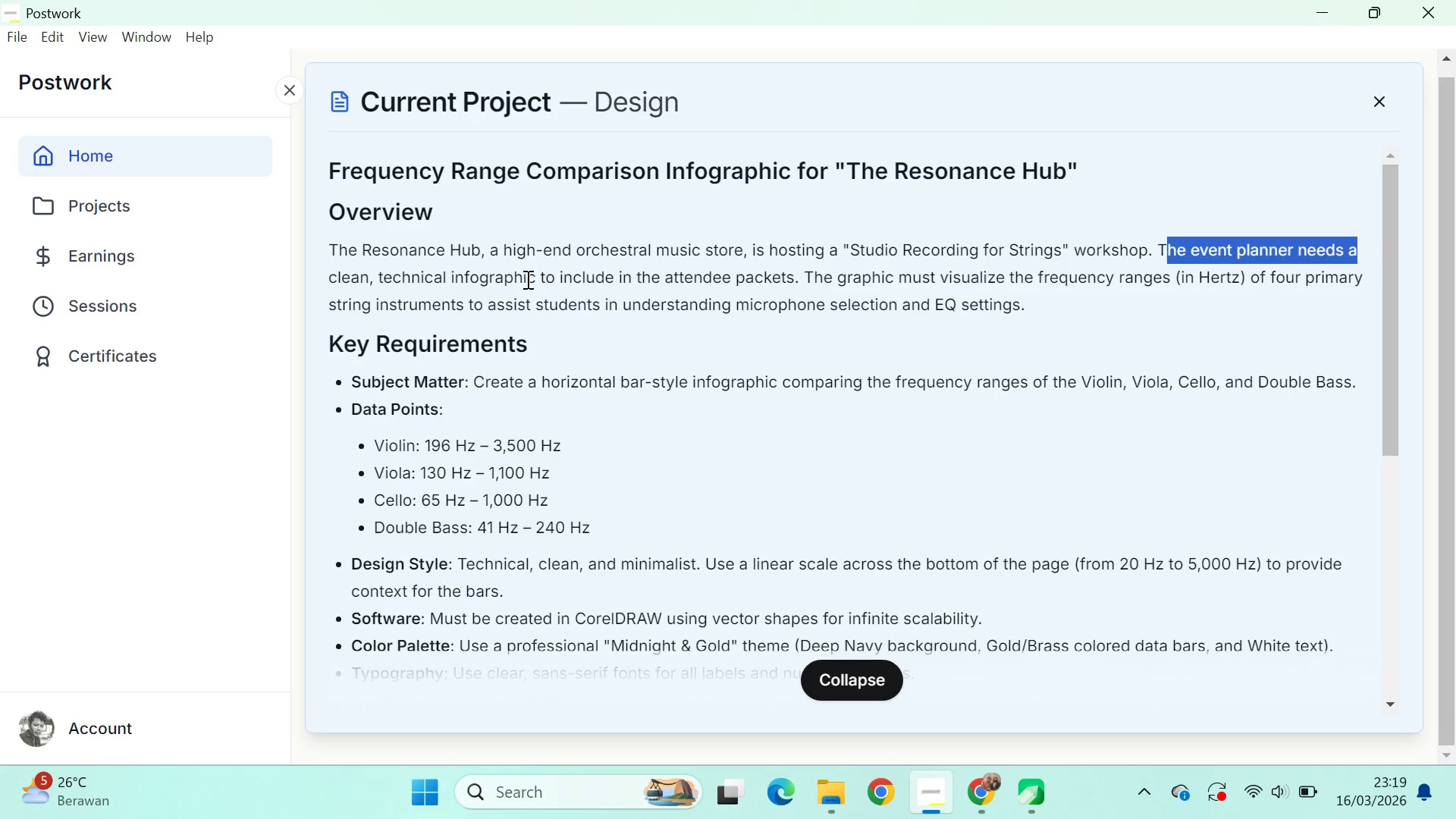 
left_click([526, 278])
 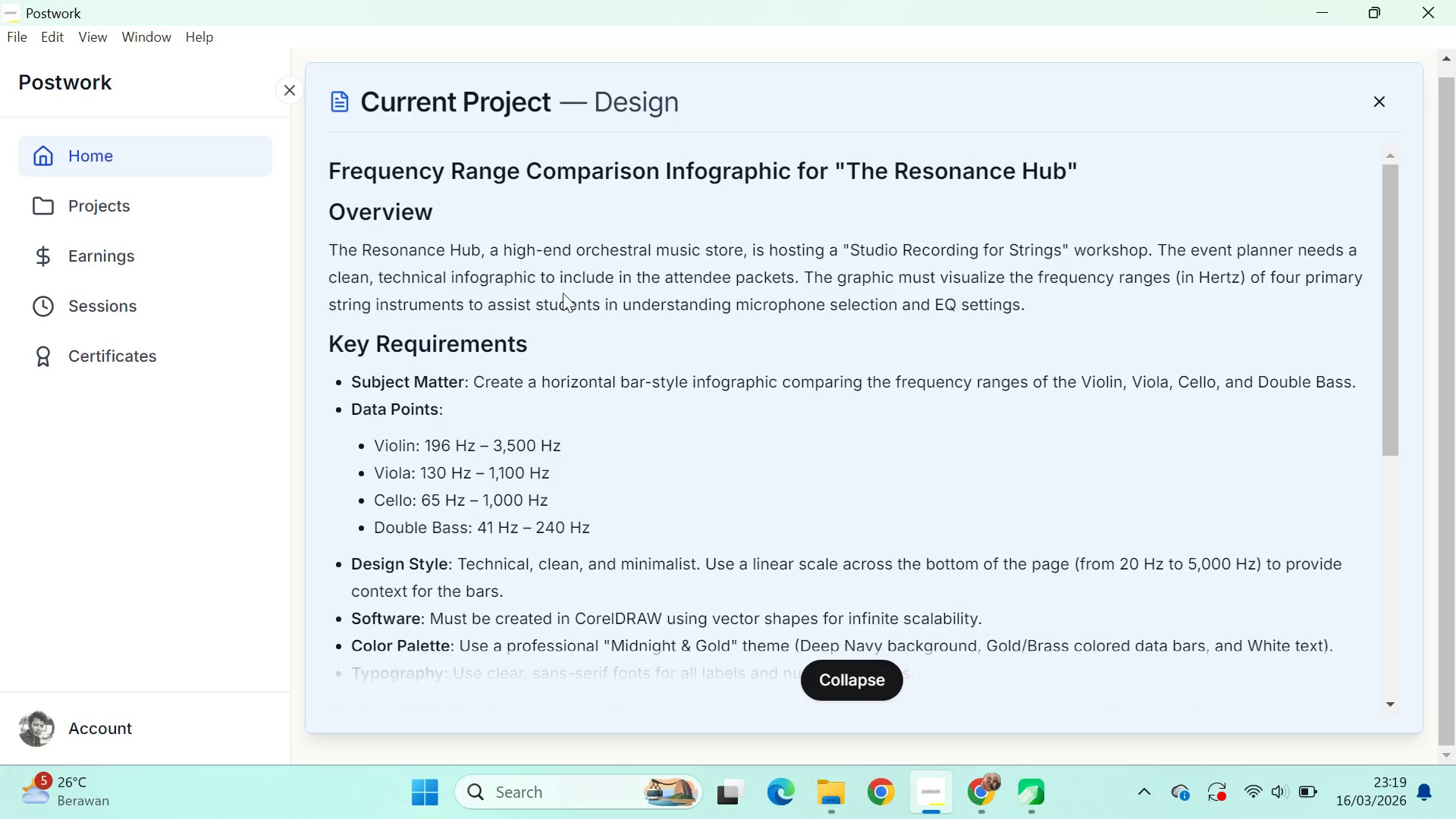 
scroll: coordinate [614, 341], scroll_direction: down, amount: 4.0
 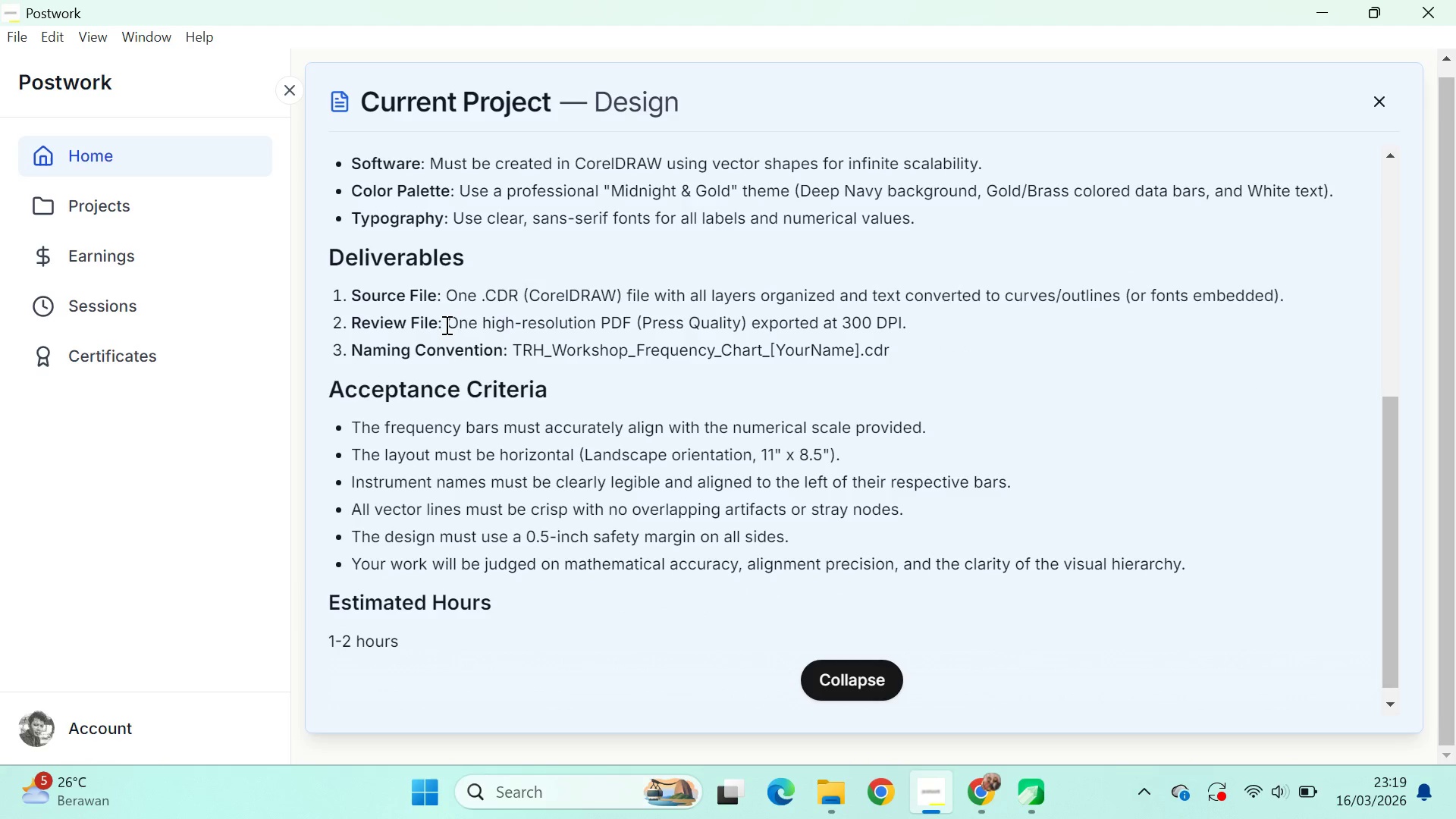 
wait(7.35)
 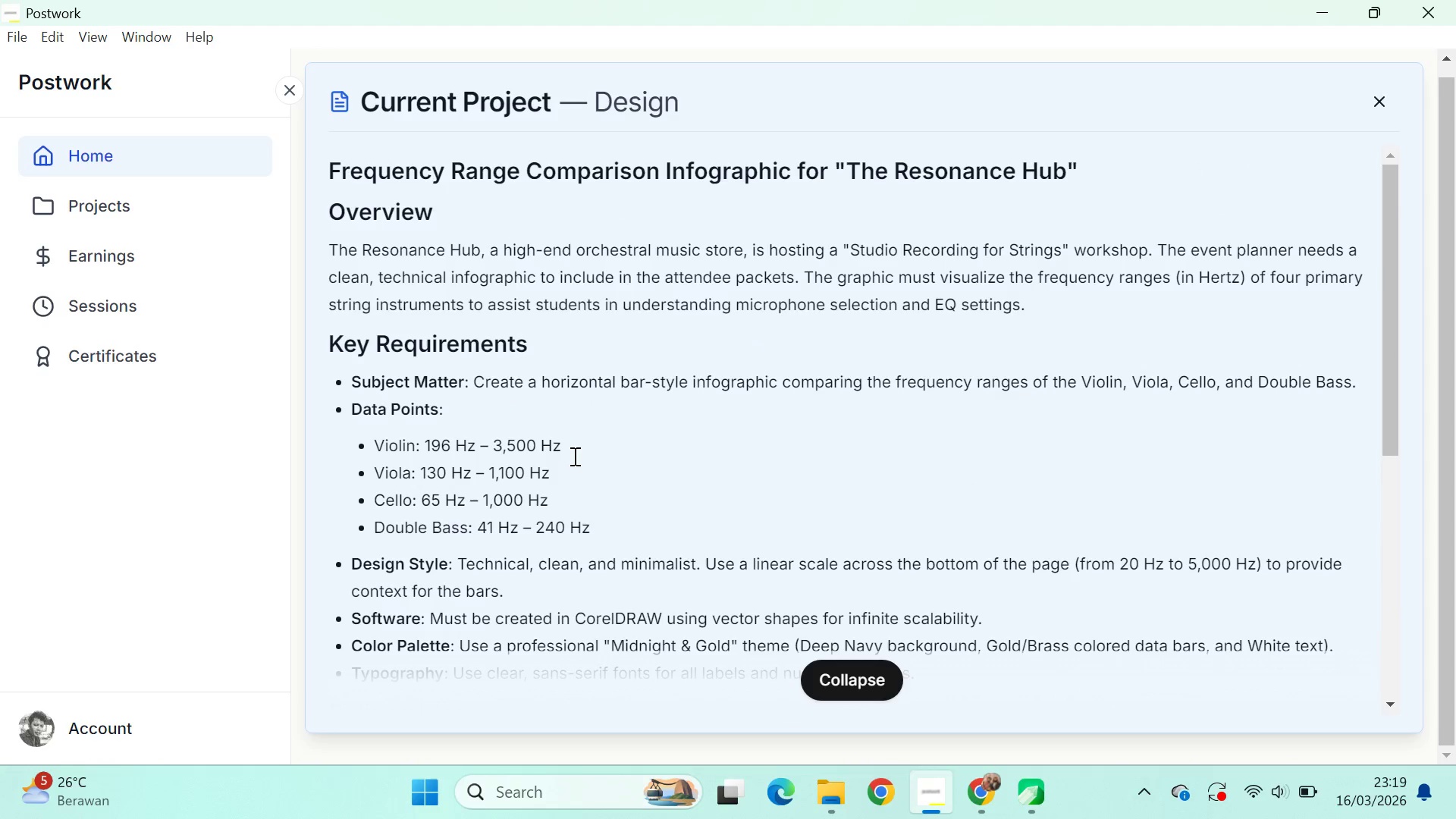 
key(Alt+Tab)
 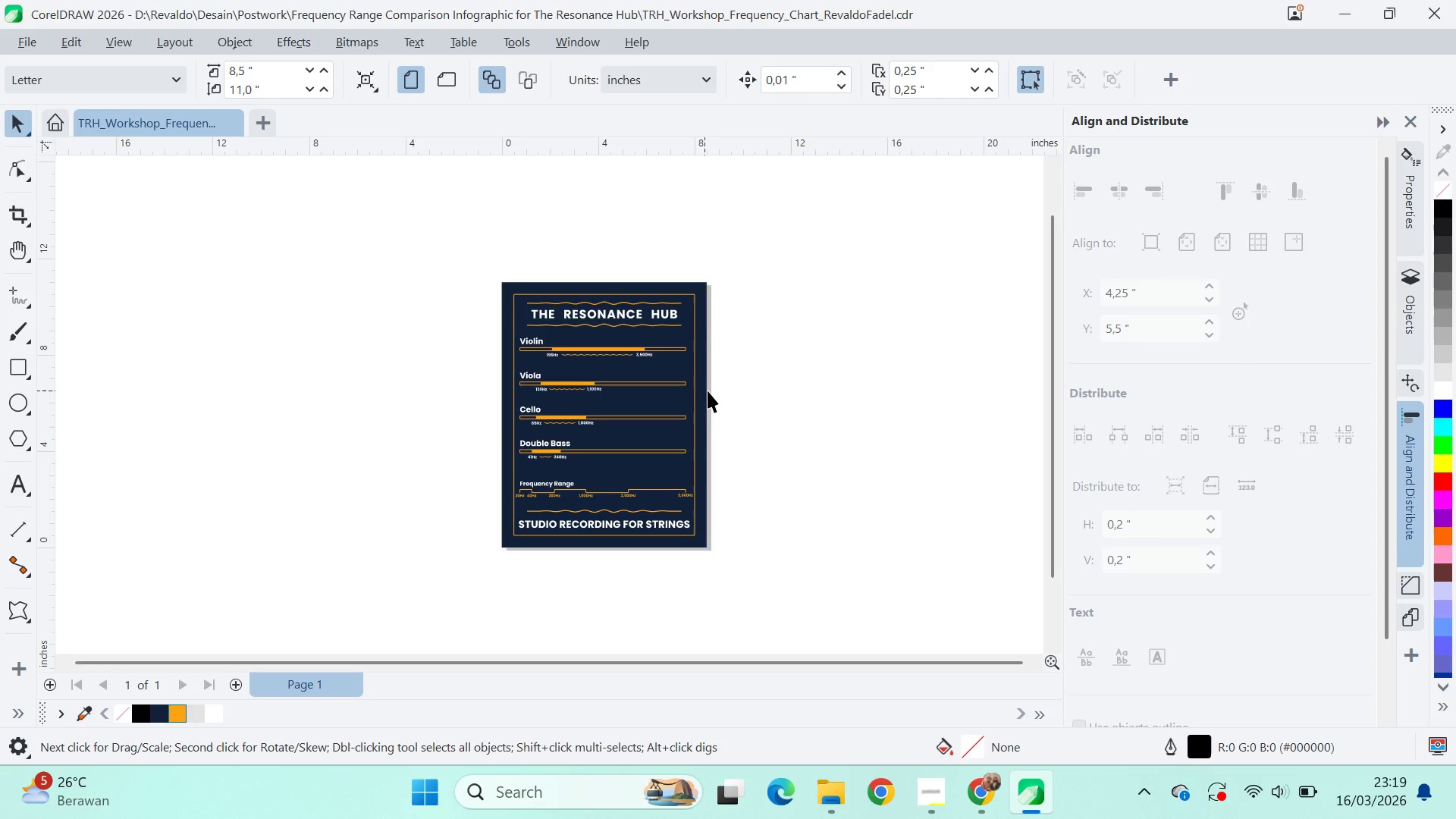 
scroll: coordinate [573, 456], scroll_direction: down, amount: 2.0
 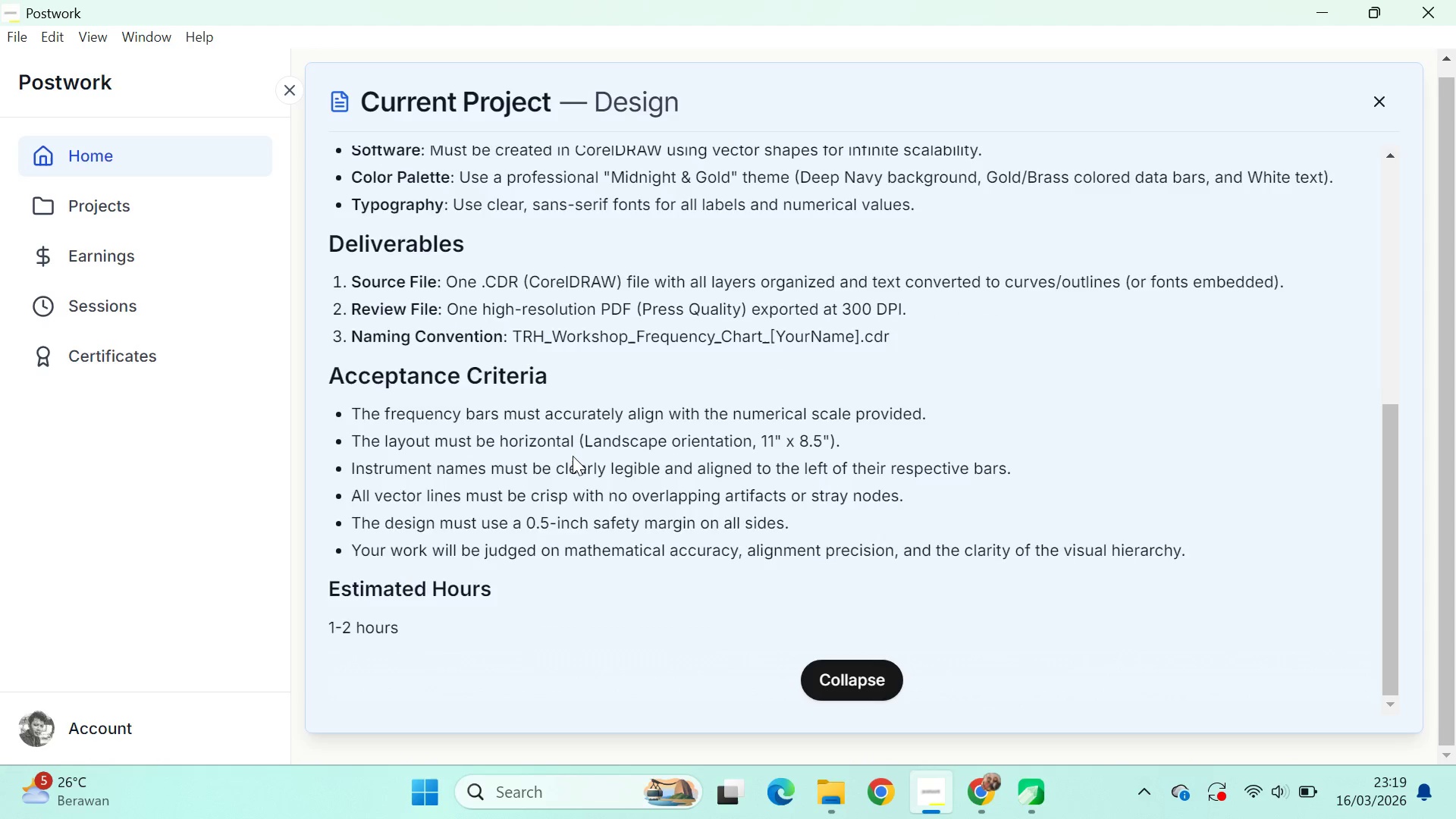 
type(qv)
 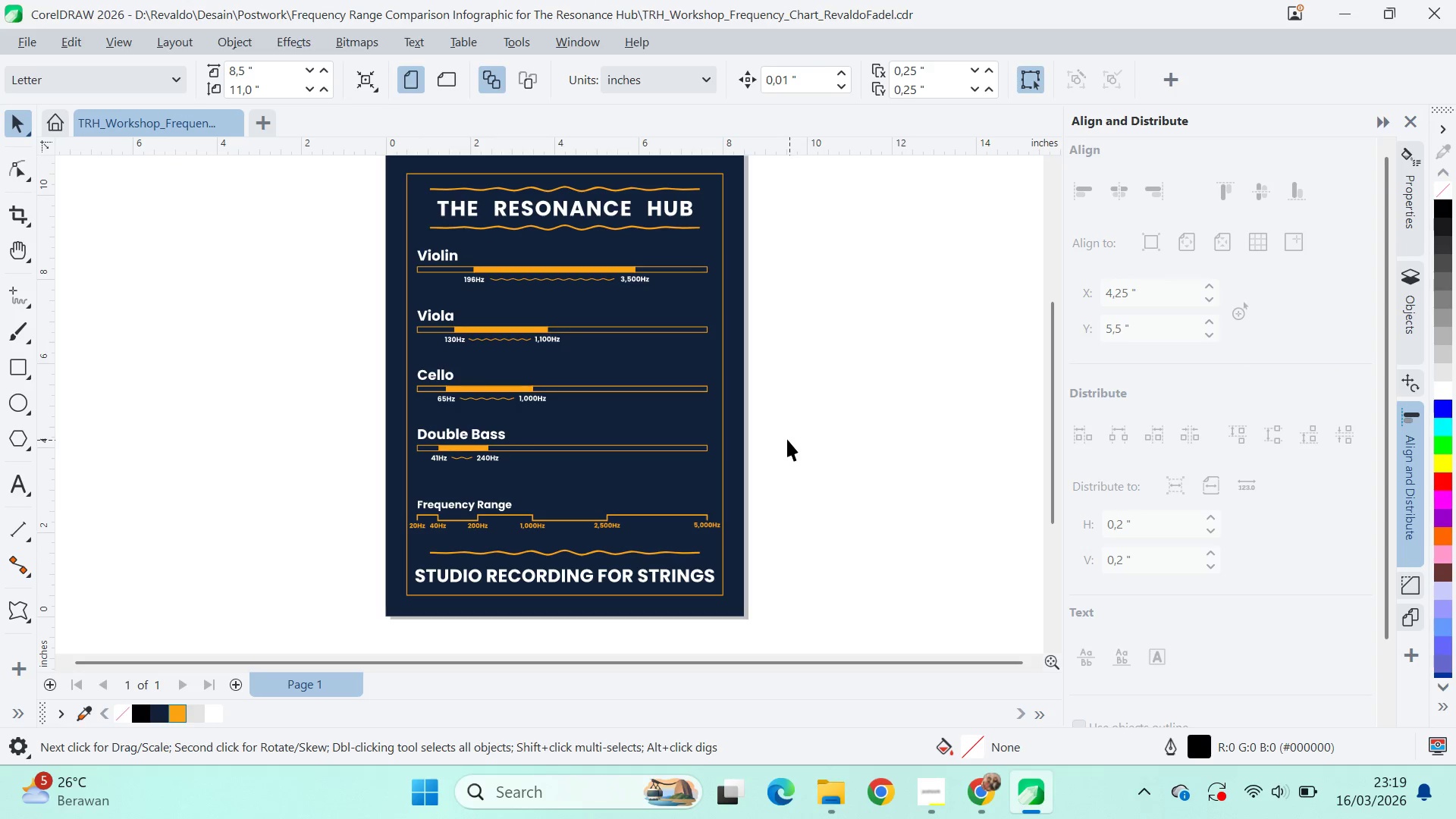 
left_click_drag(start_coordinate=[598, 465], to_coordinate=[593, 431])
 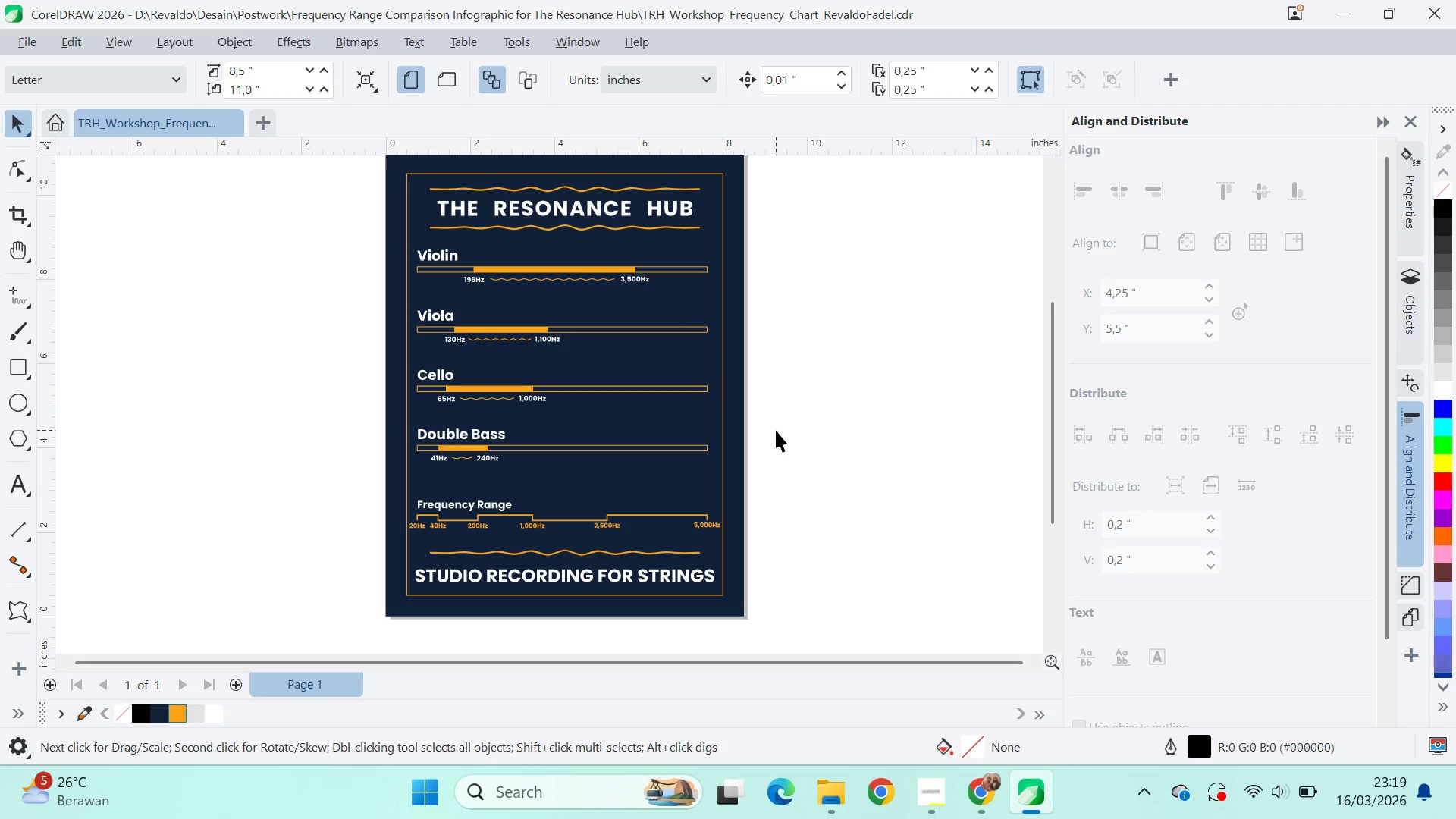 
scroll: coordinate [648, 411], scroll_direction: up, amount: 10.0
 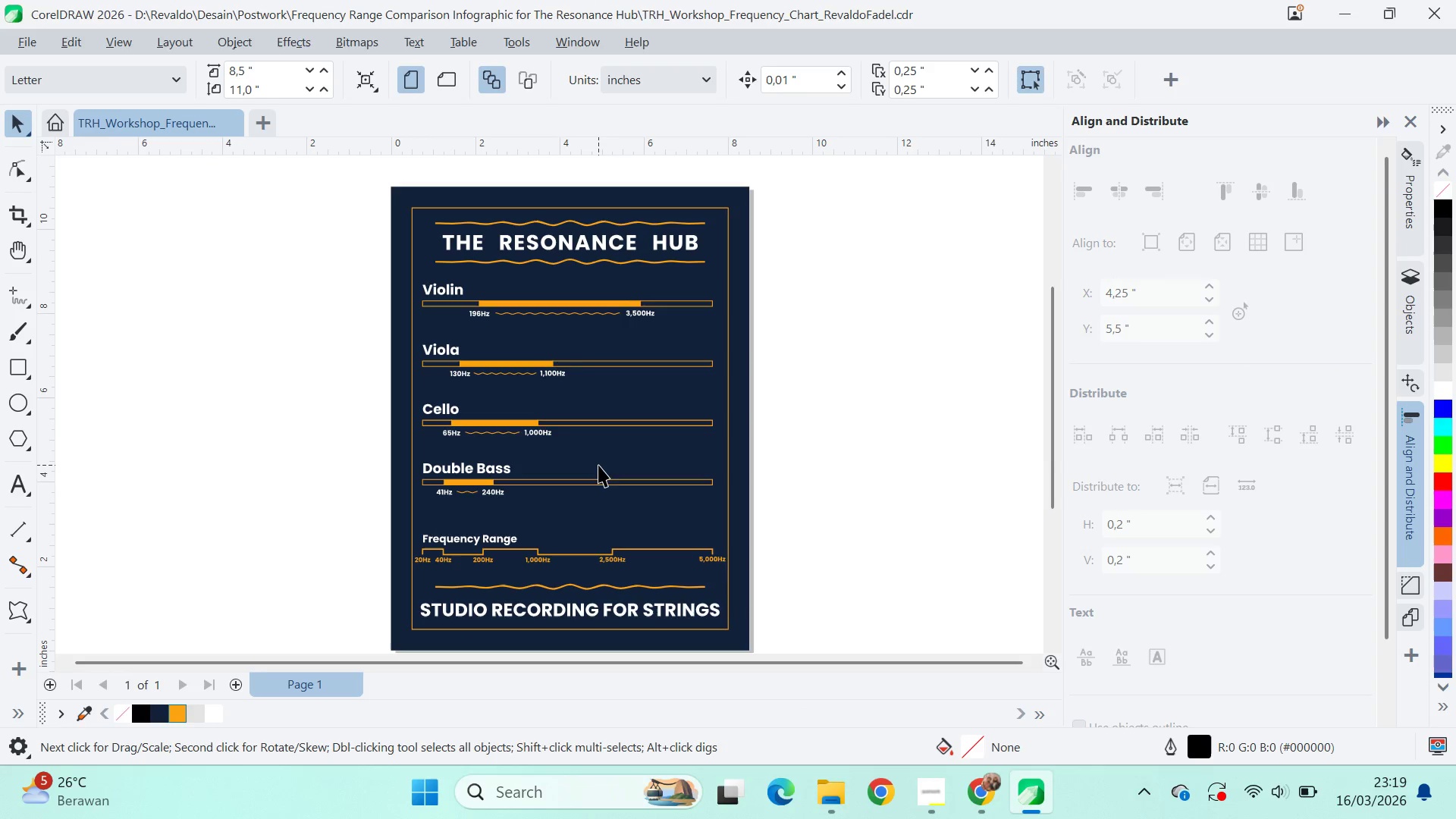 
key(Alt+Tab)
 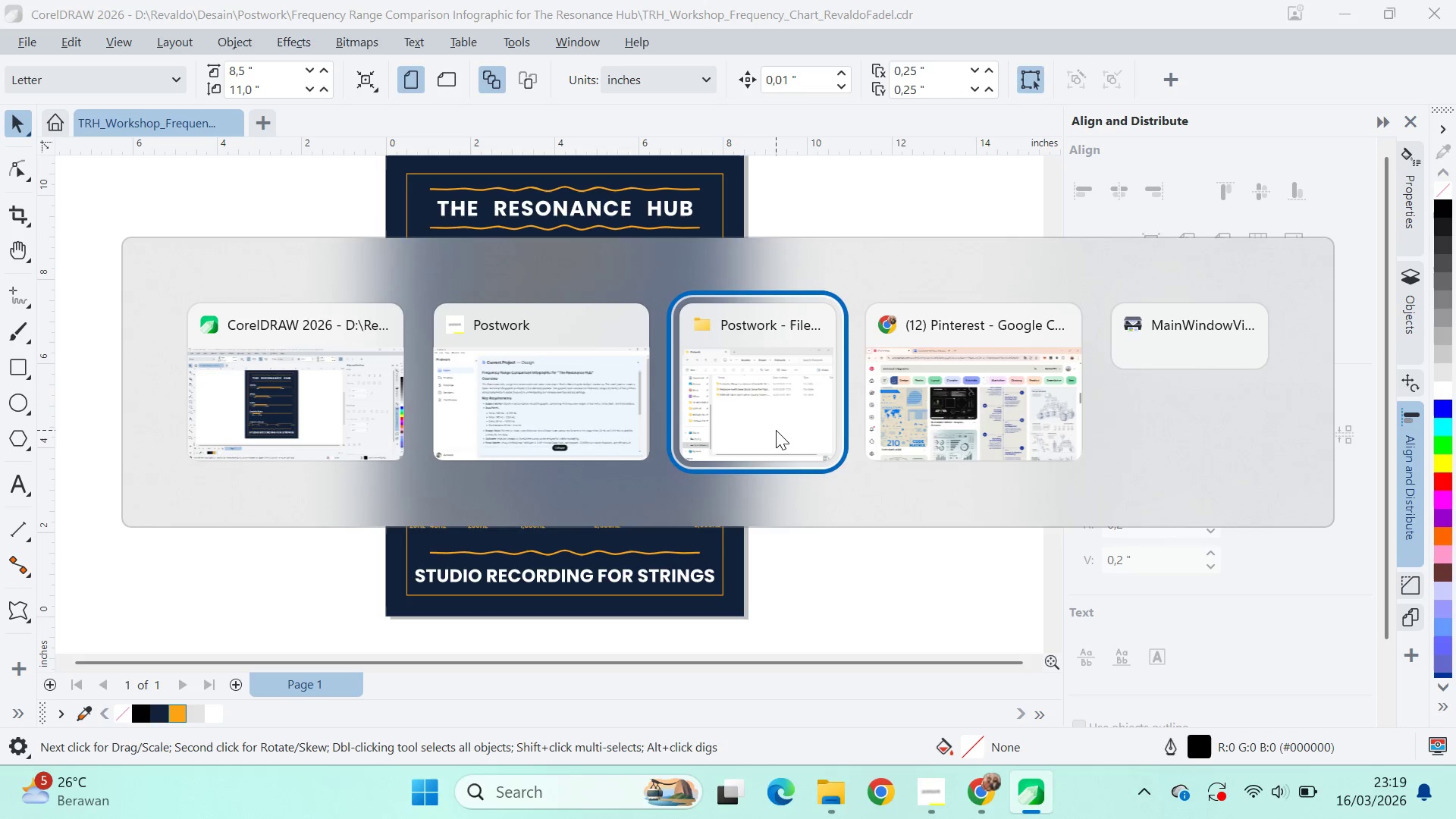 
key(Alt+Tab)
 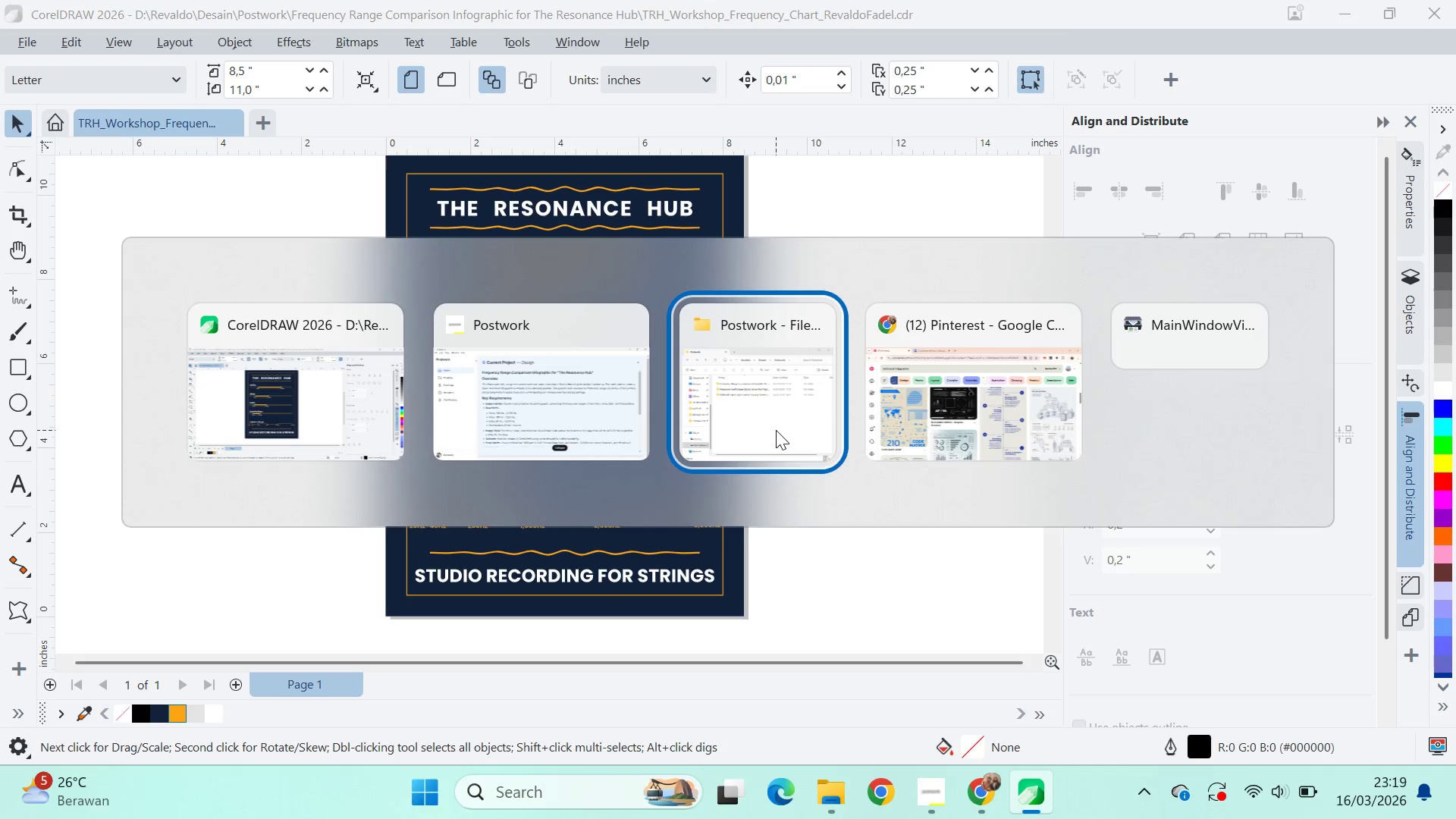 
key(Alt+Tab)
 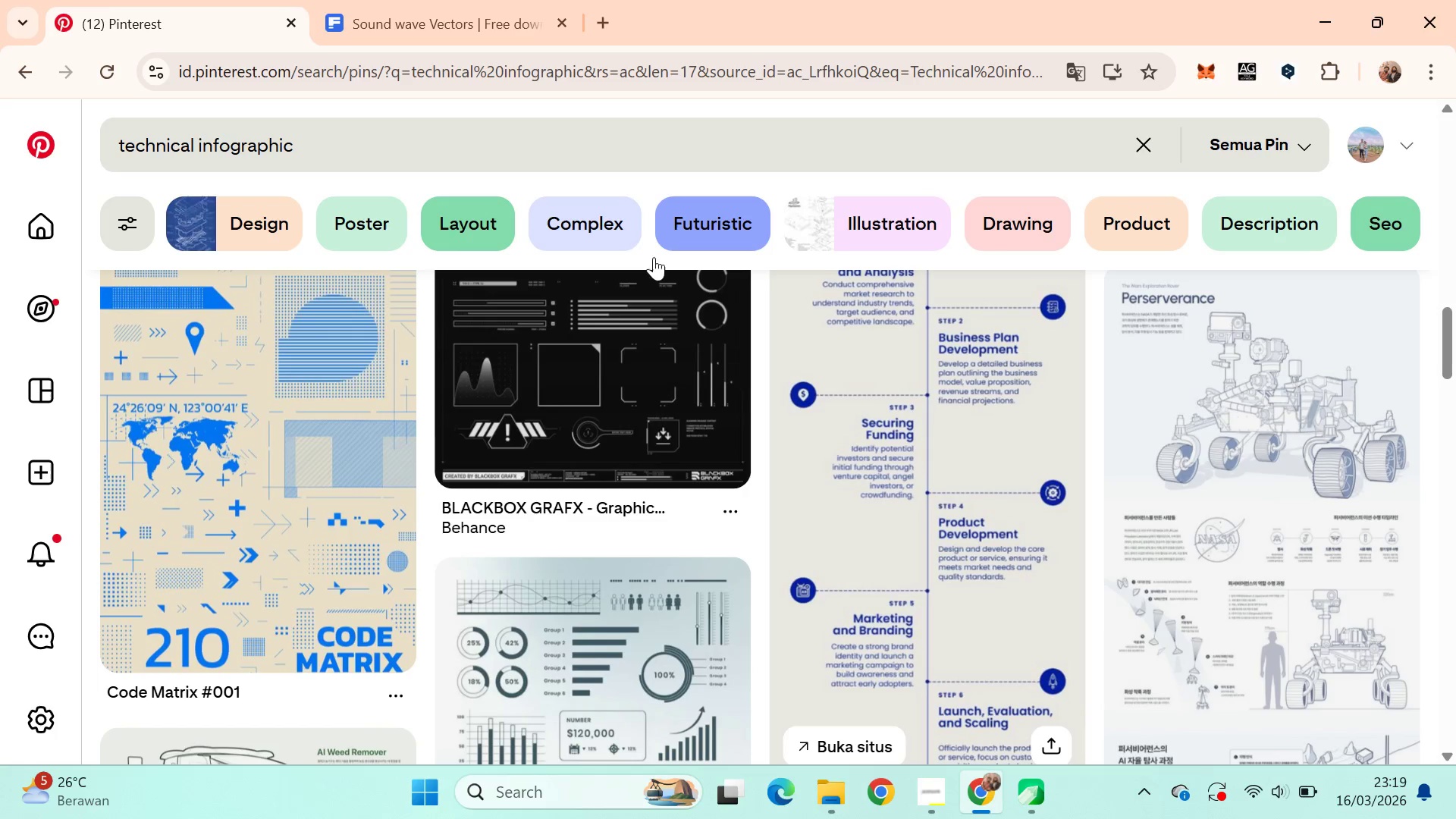 
left_click([514, 0])
 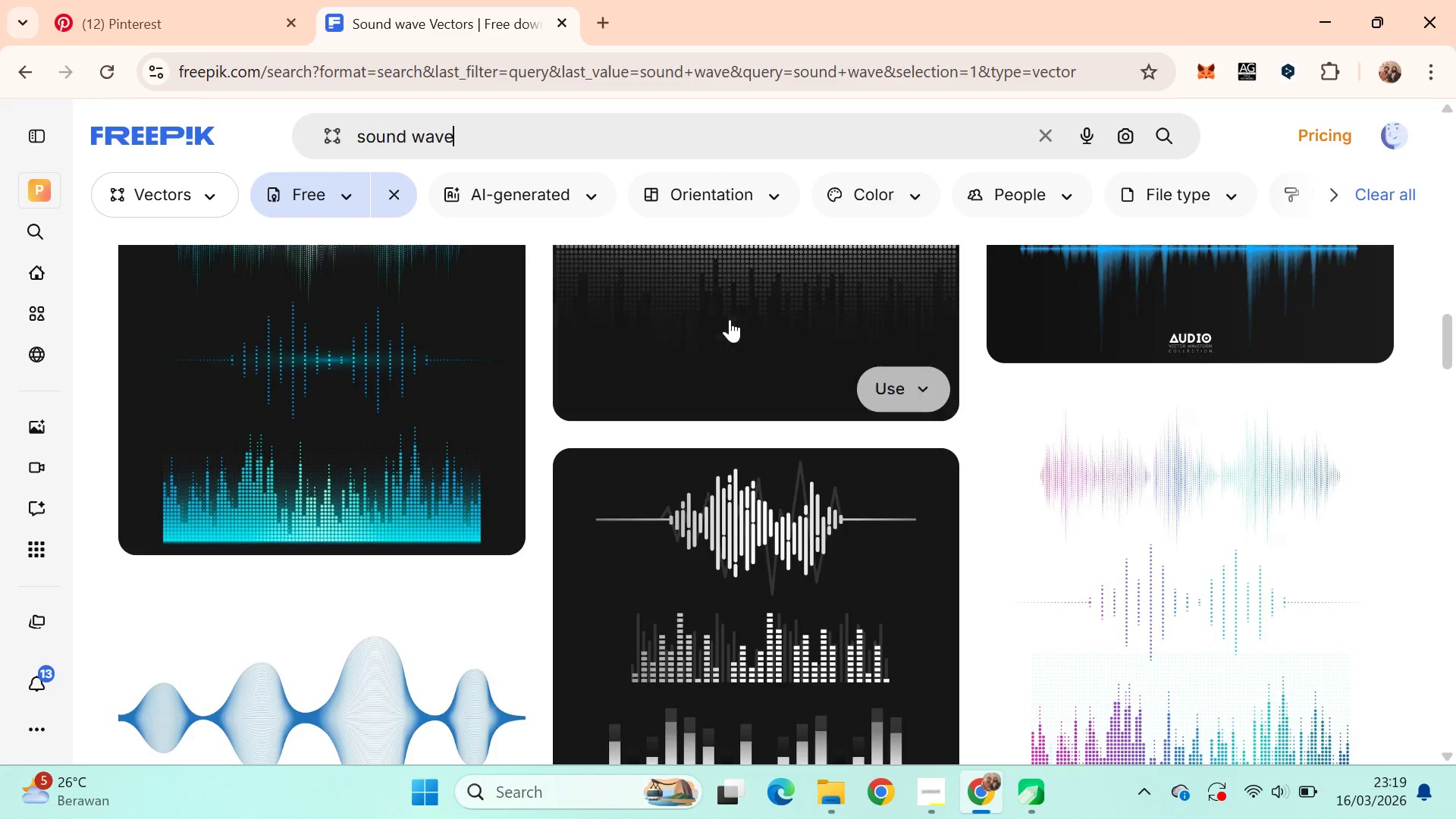 
left_click_drag(start_coordinate=[1452, 358], to_coordinate=[1455, 491])
 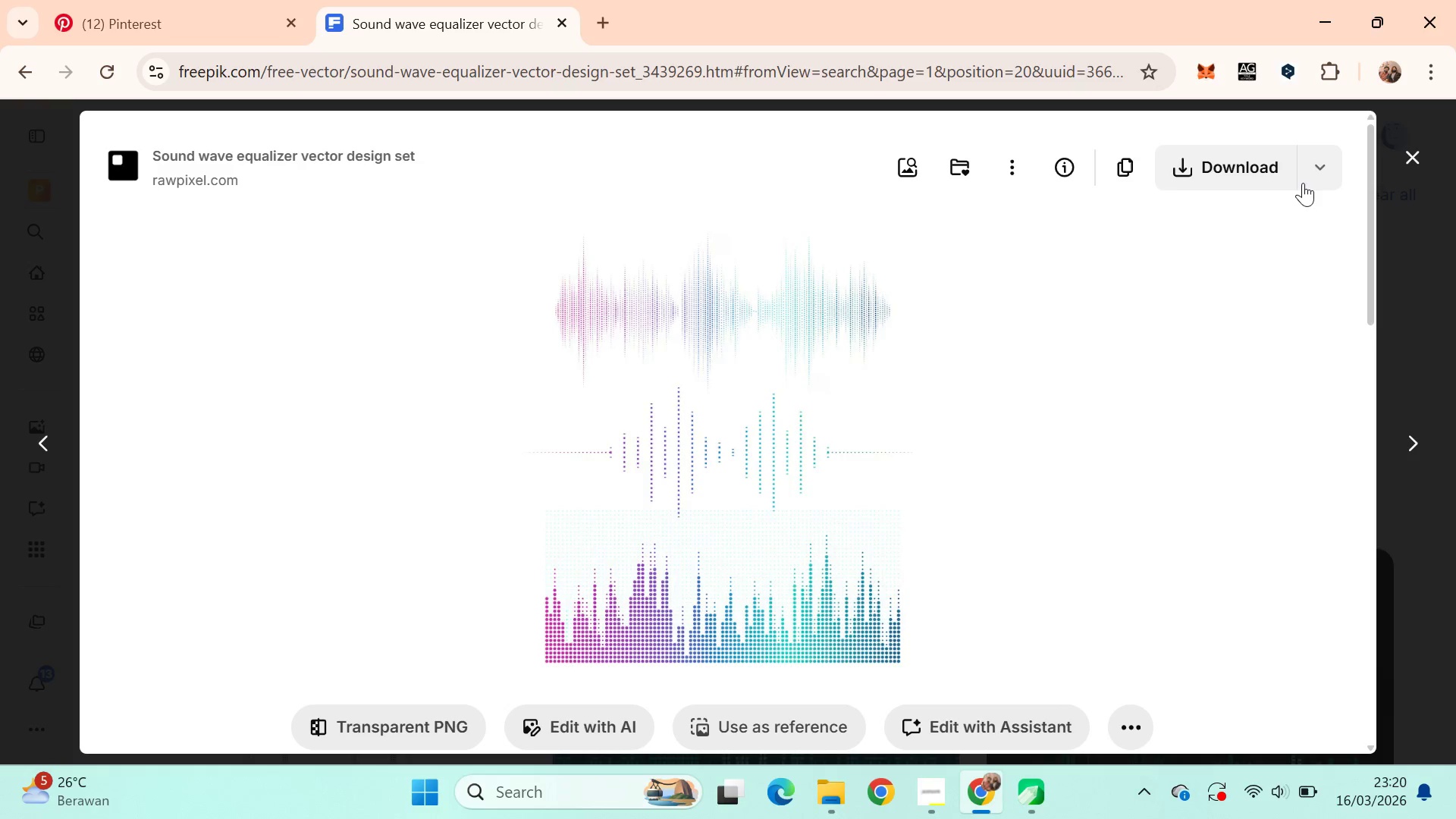 
scroll: coordinate [752, 428], scroll_direction: none, amount: 0.0
 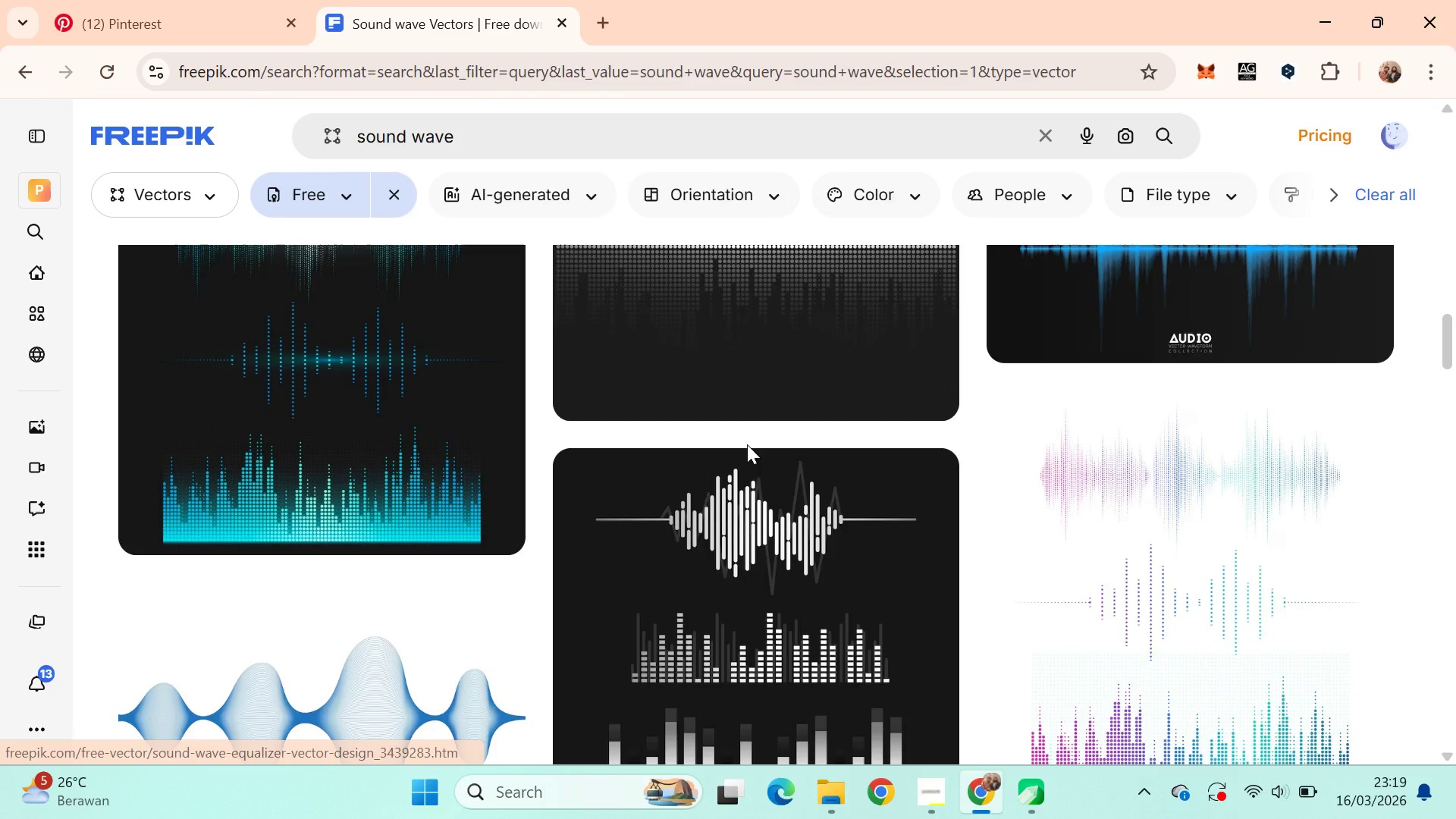 
scroll: coordinate [748, 455], scroll_direction: down, amount: 1.0
 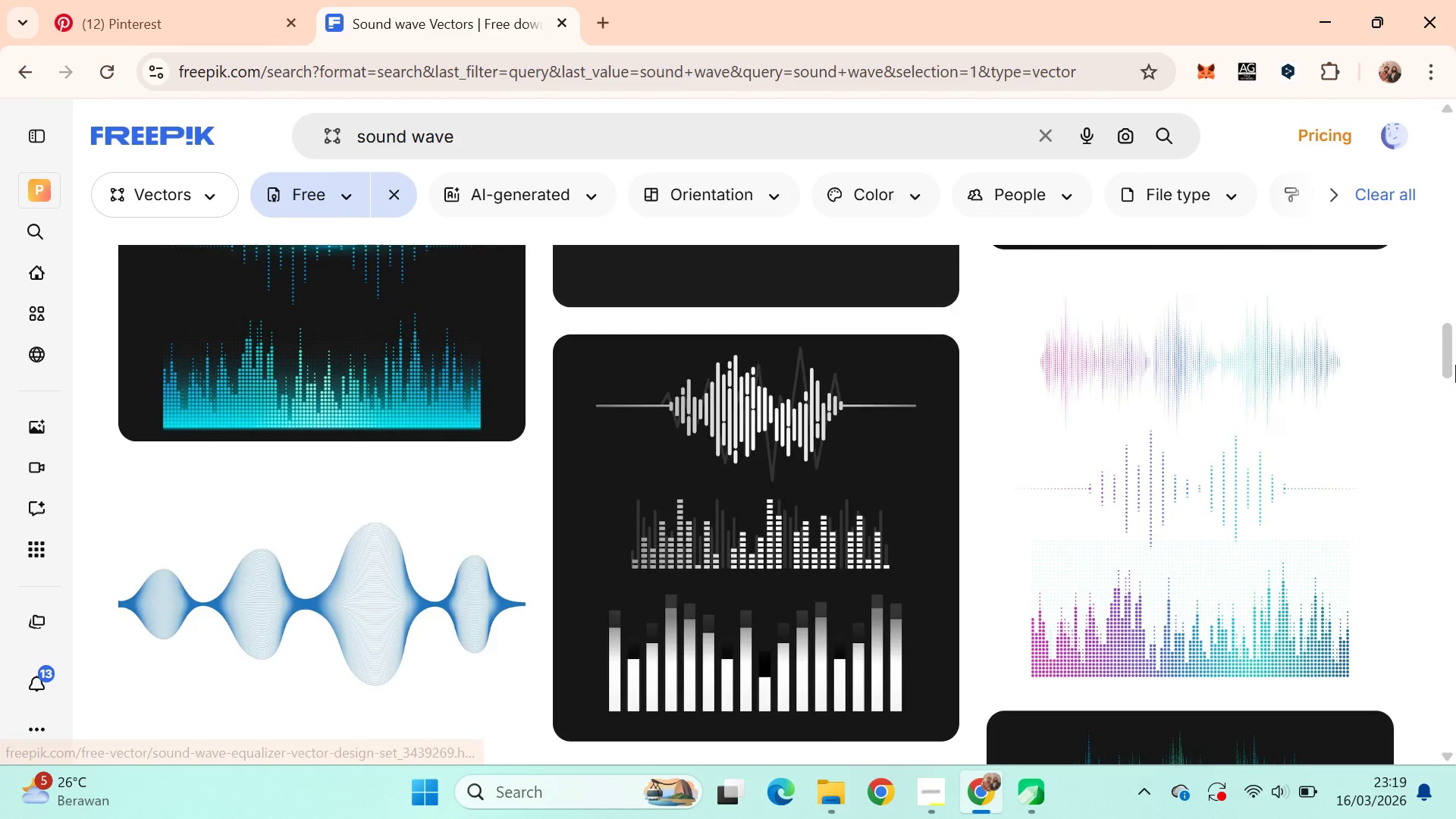 
left_click([1255, 281])
 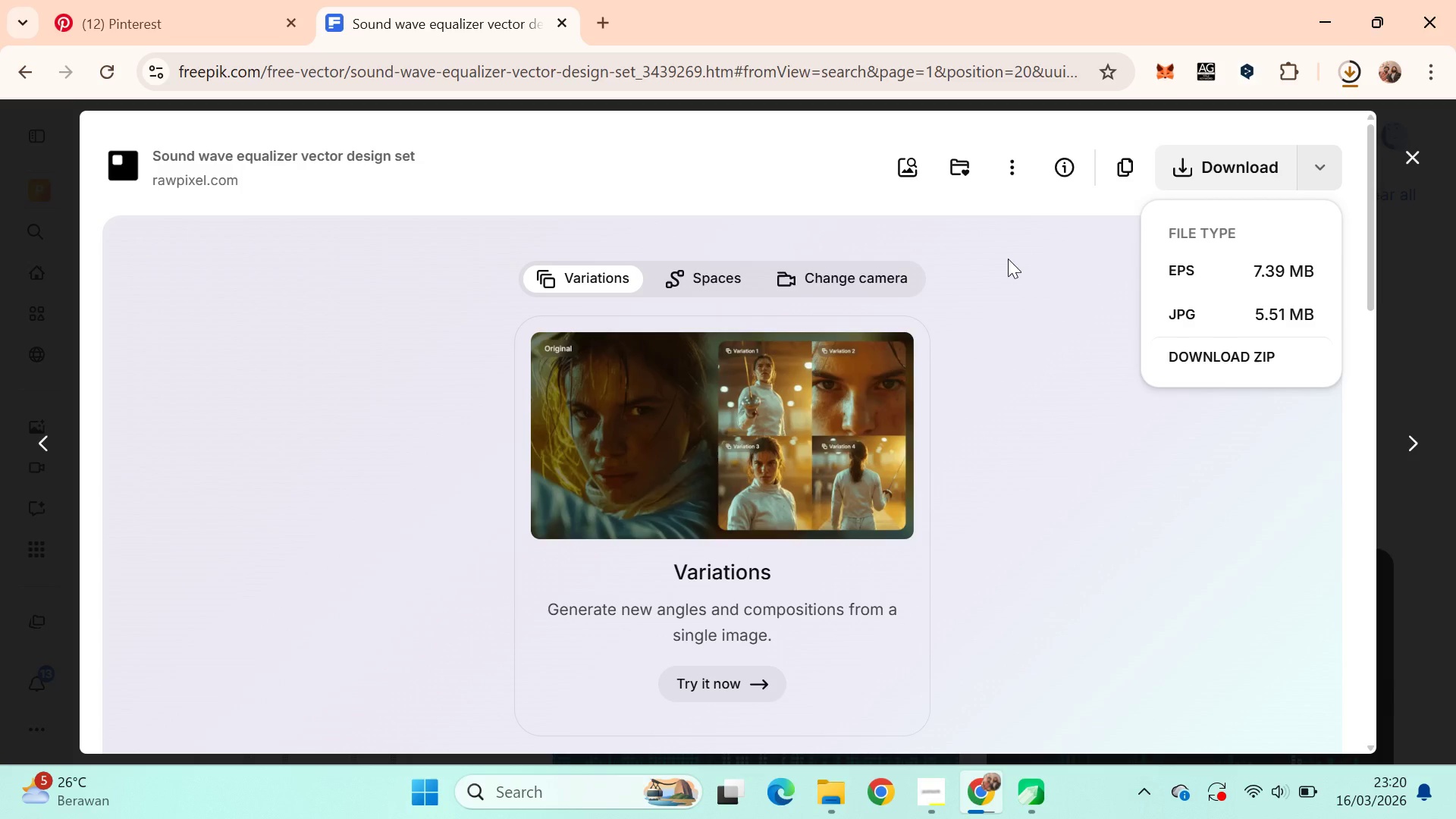 
wait(13.2)
 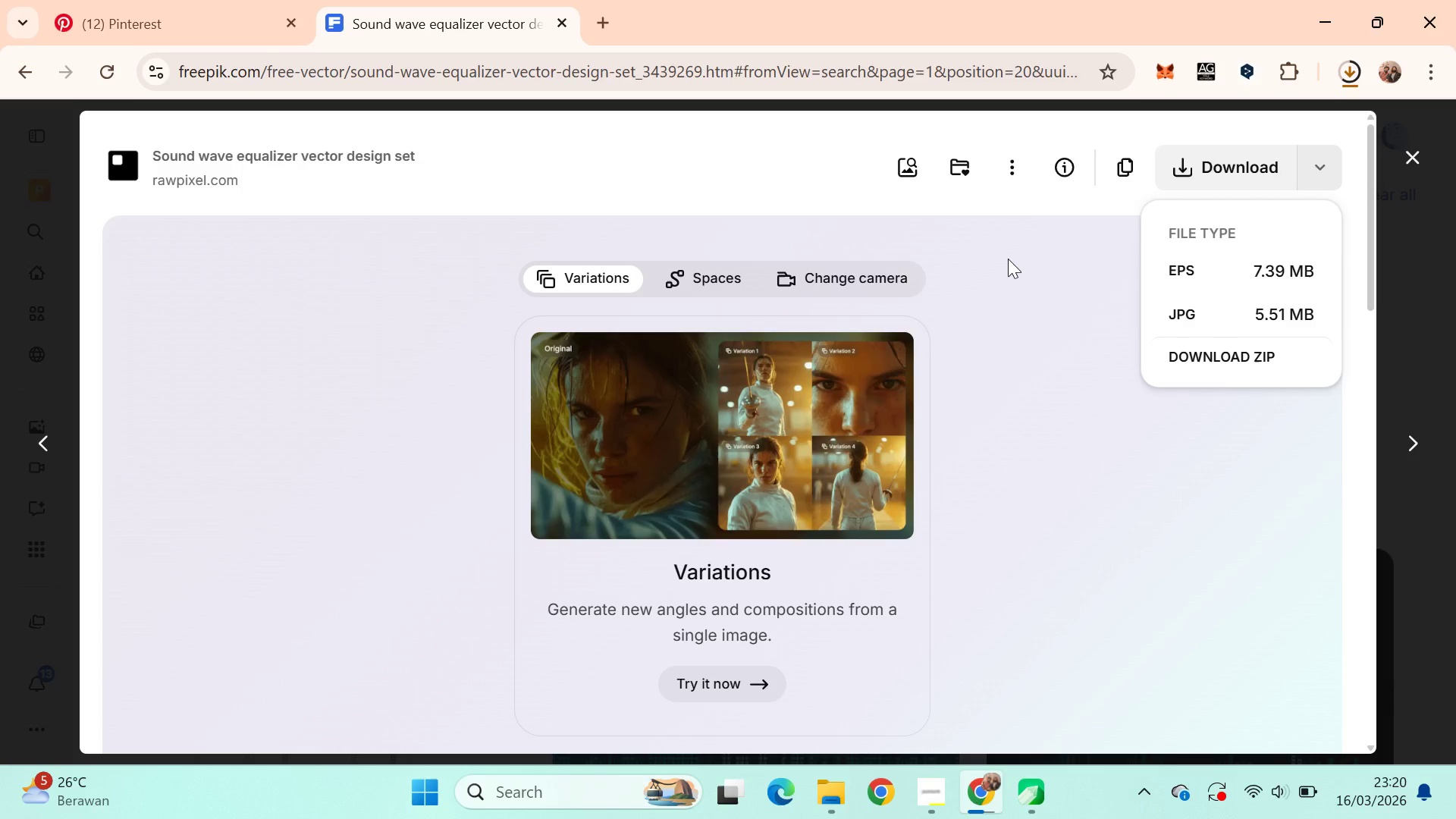 
left_click_drag(start_coordinate=[1131, 172], to_coordinate=[119, 366])
 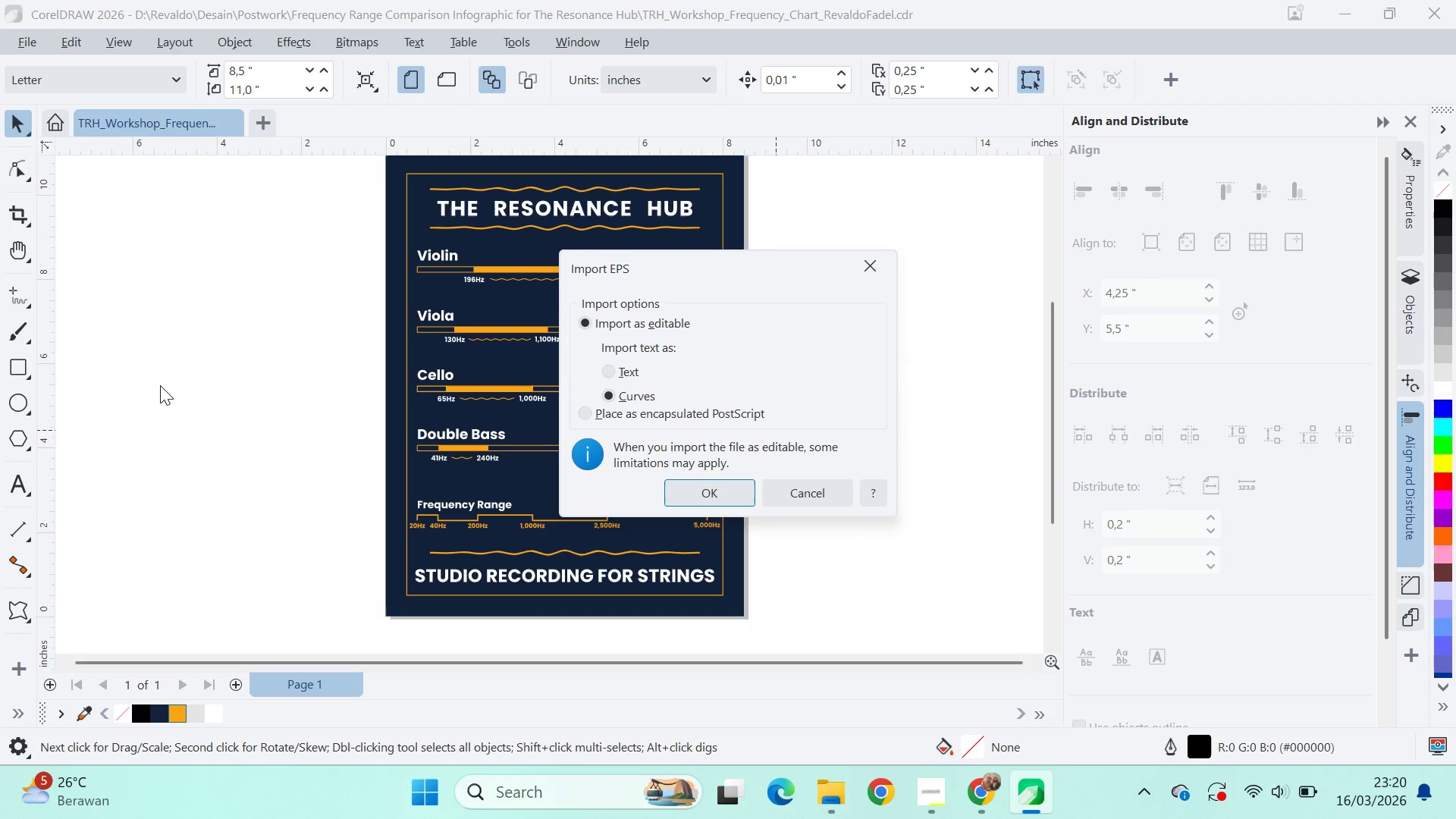 
key(Alt+Tab)
 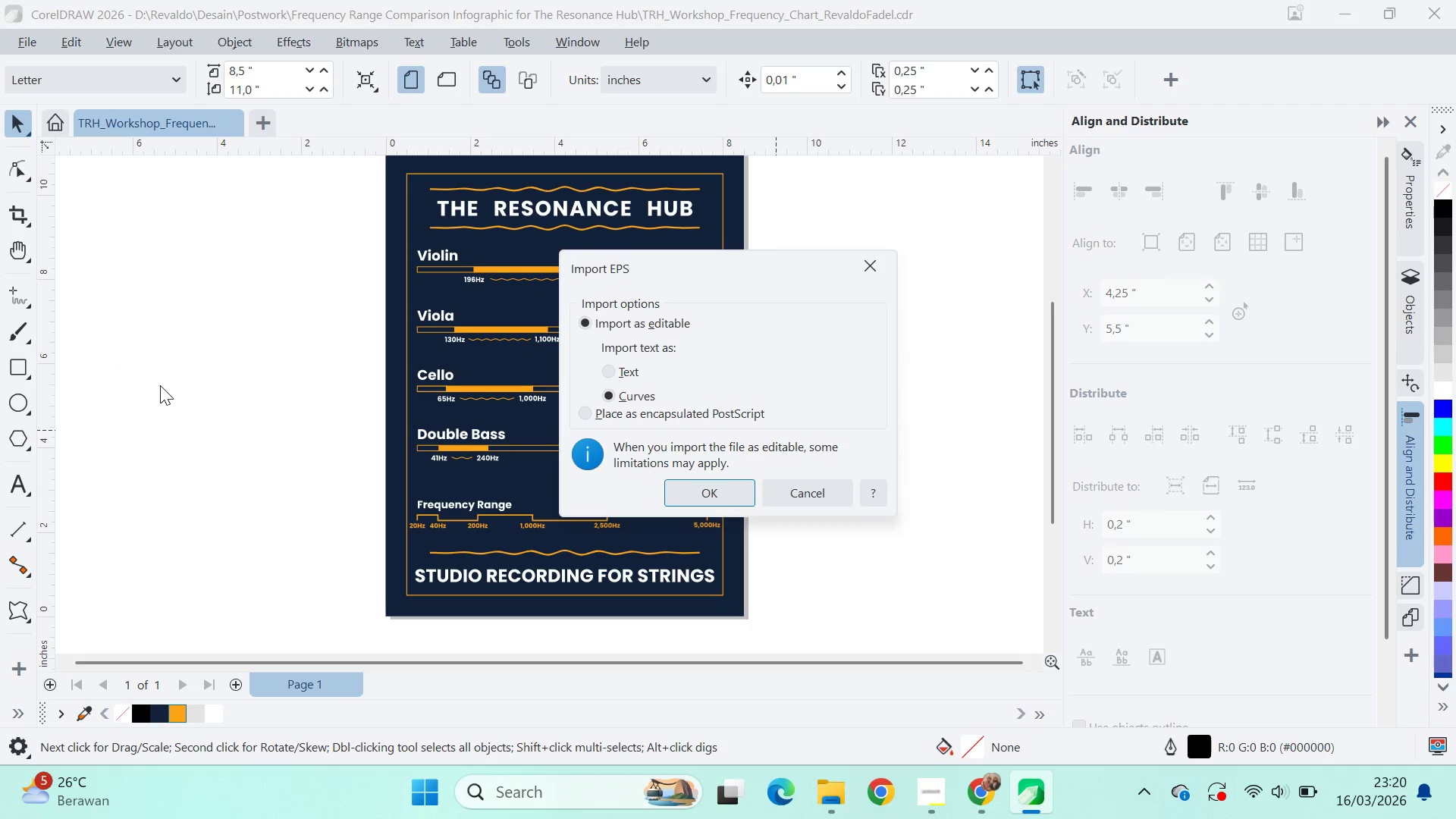 
left_click([711, 491])
 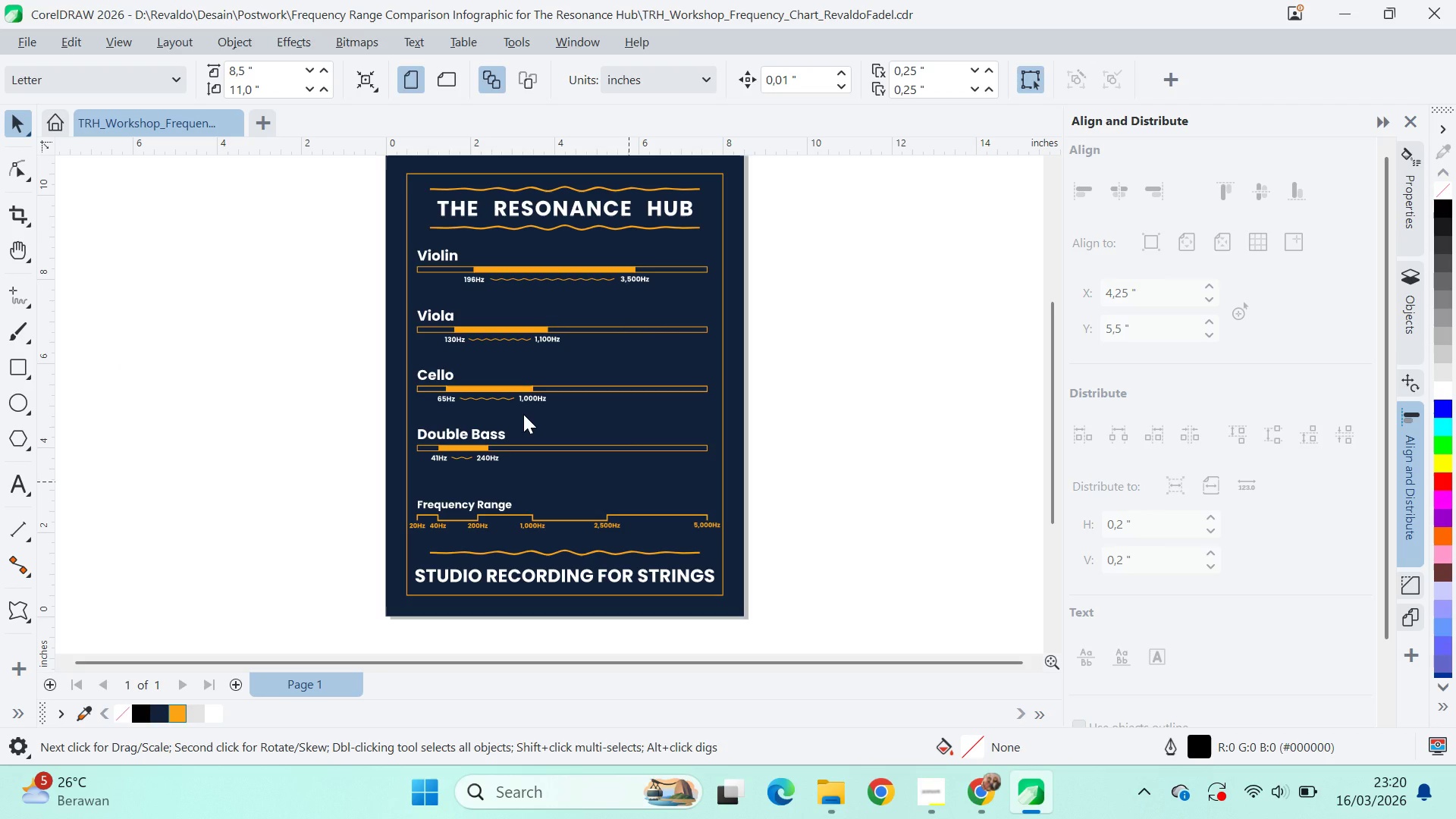 
type(qv)
 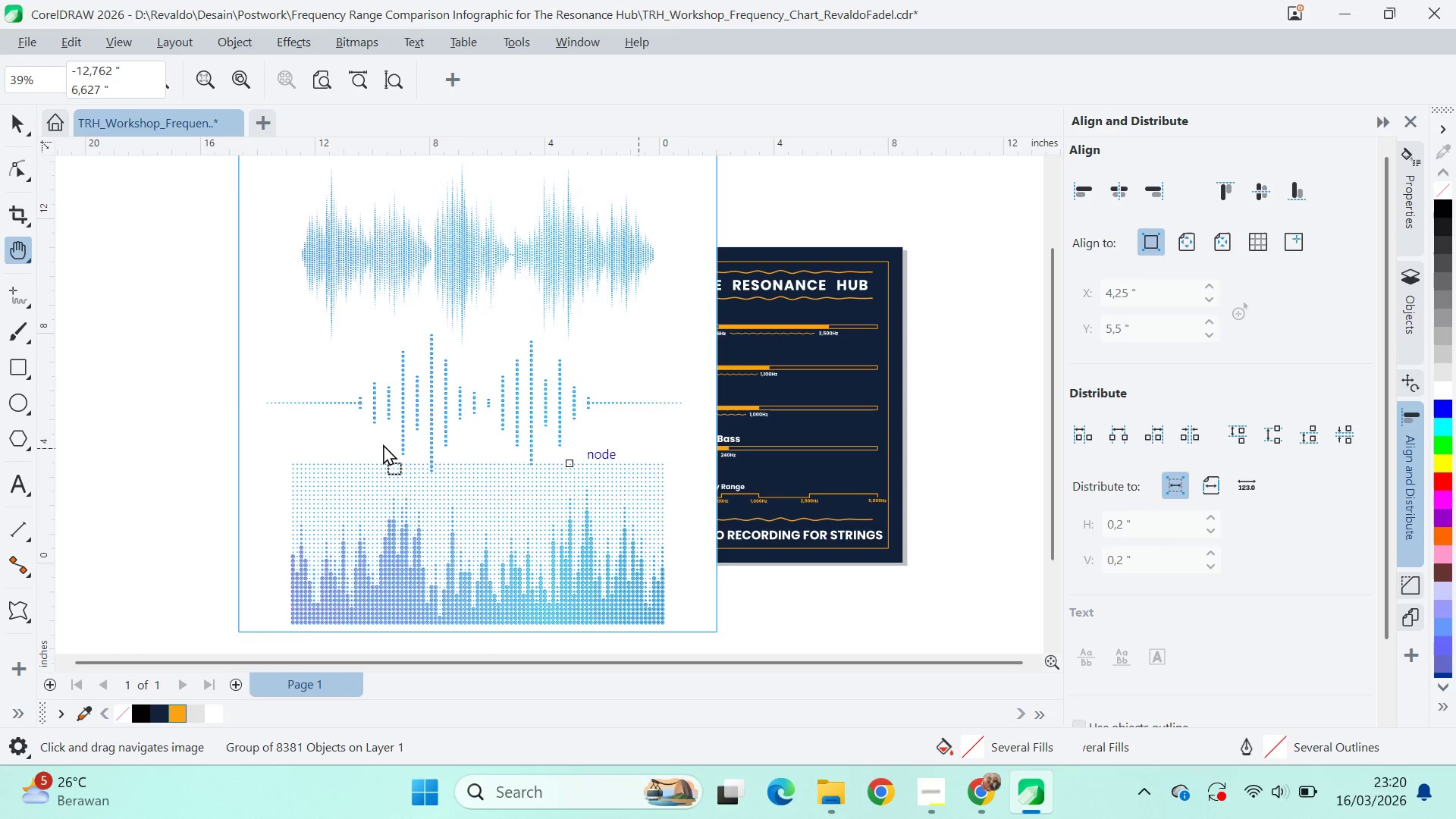 
left_click_drag(start_coordinate=[435, 430], to_coordinate=[686, 433])
 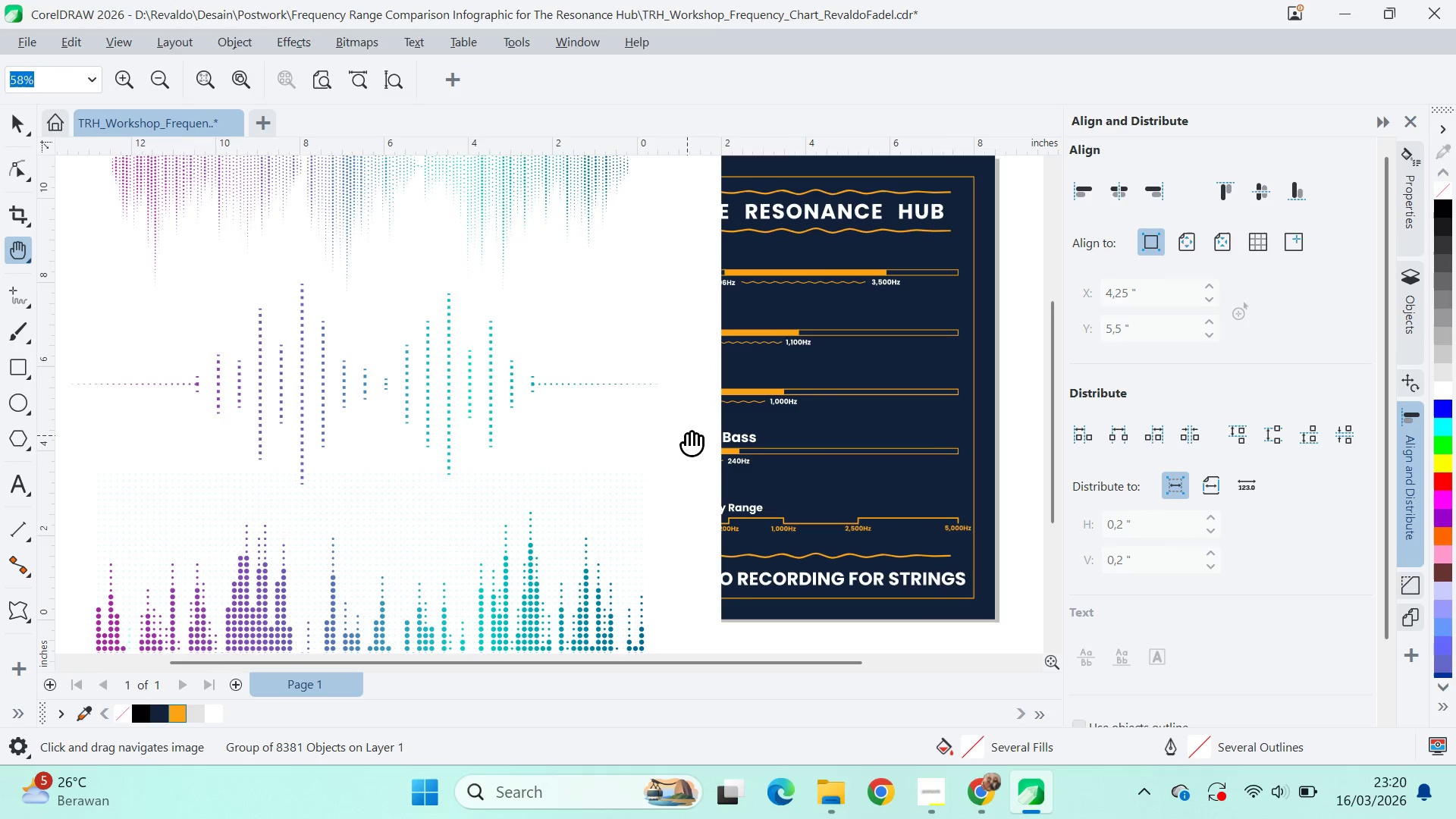 
left_click_drag(start_coordinate=[632, 446], to_coordinate=[638, 448])
 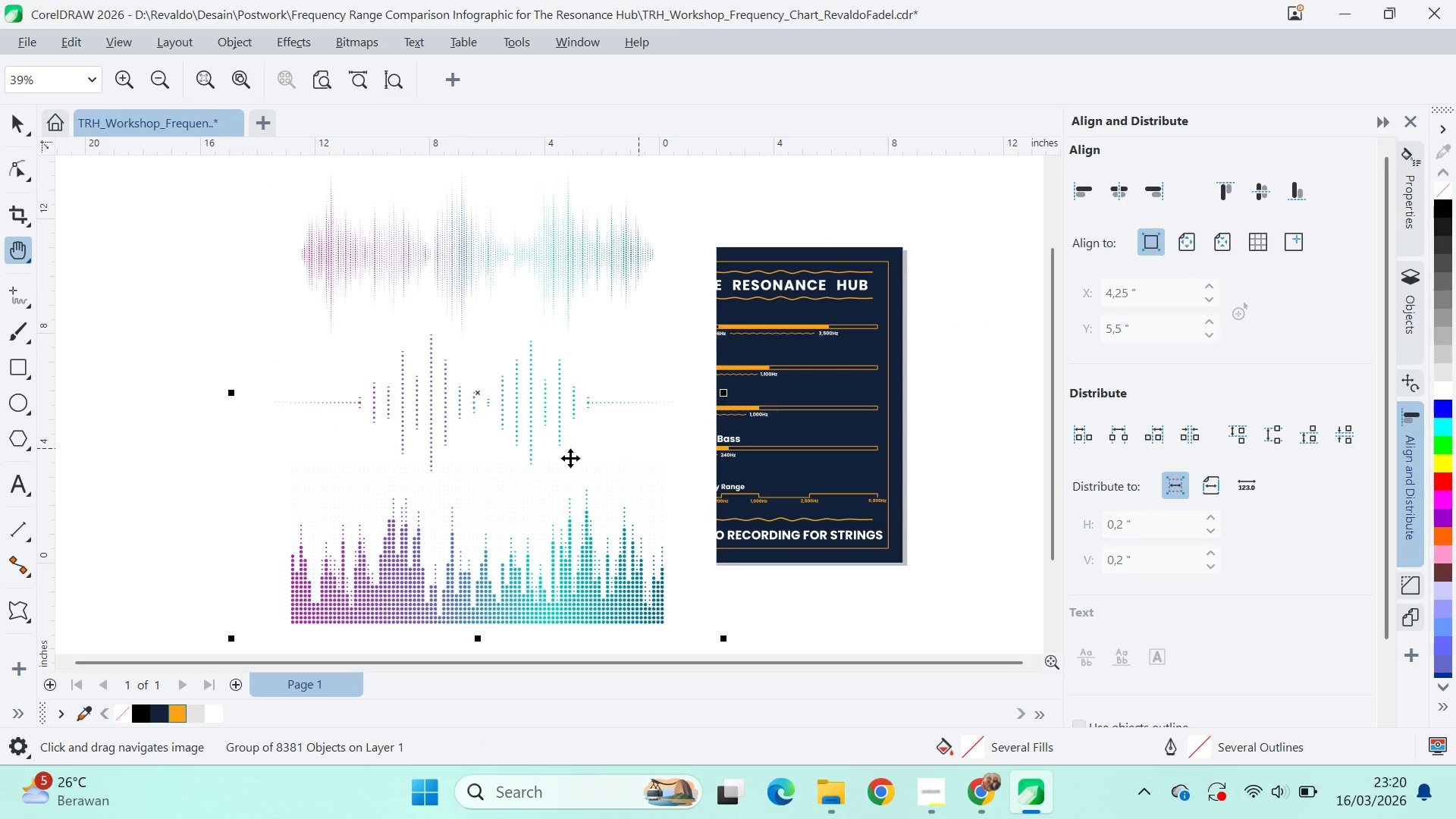 
left_click_drag(start_coordinate=[571, 458], to_coordinate=[381, 470])
 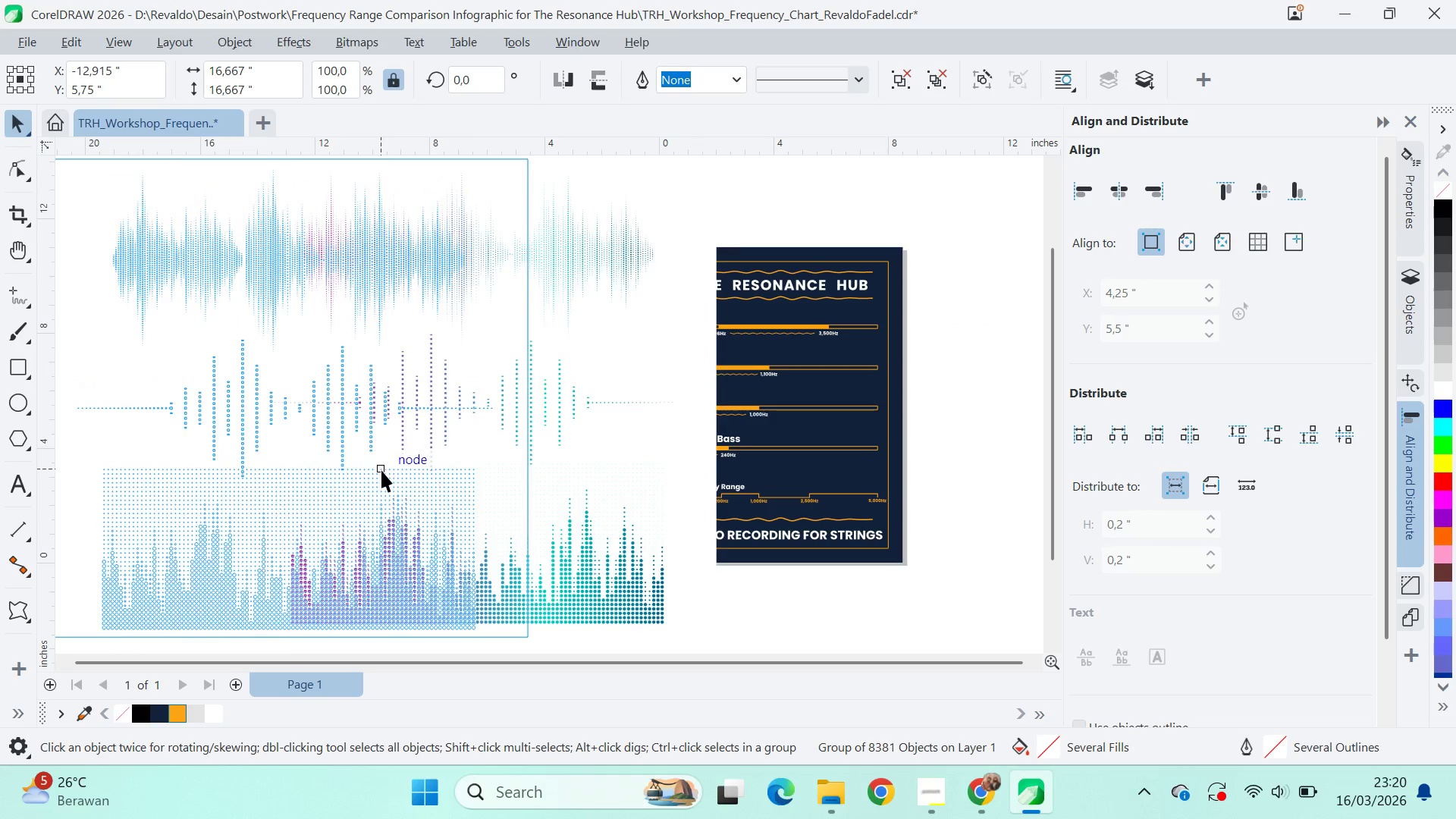 
scroll: coordinate [687, 438], scroll_direction: down, amount: 3.0
 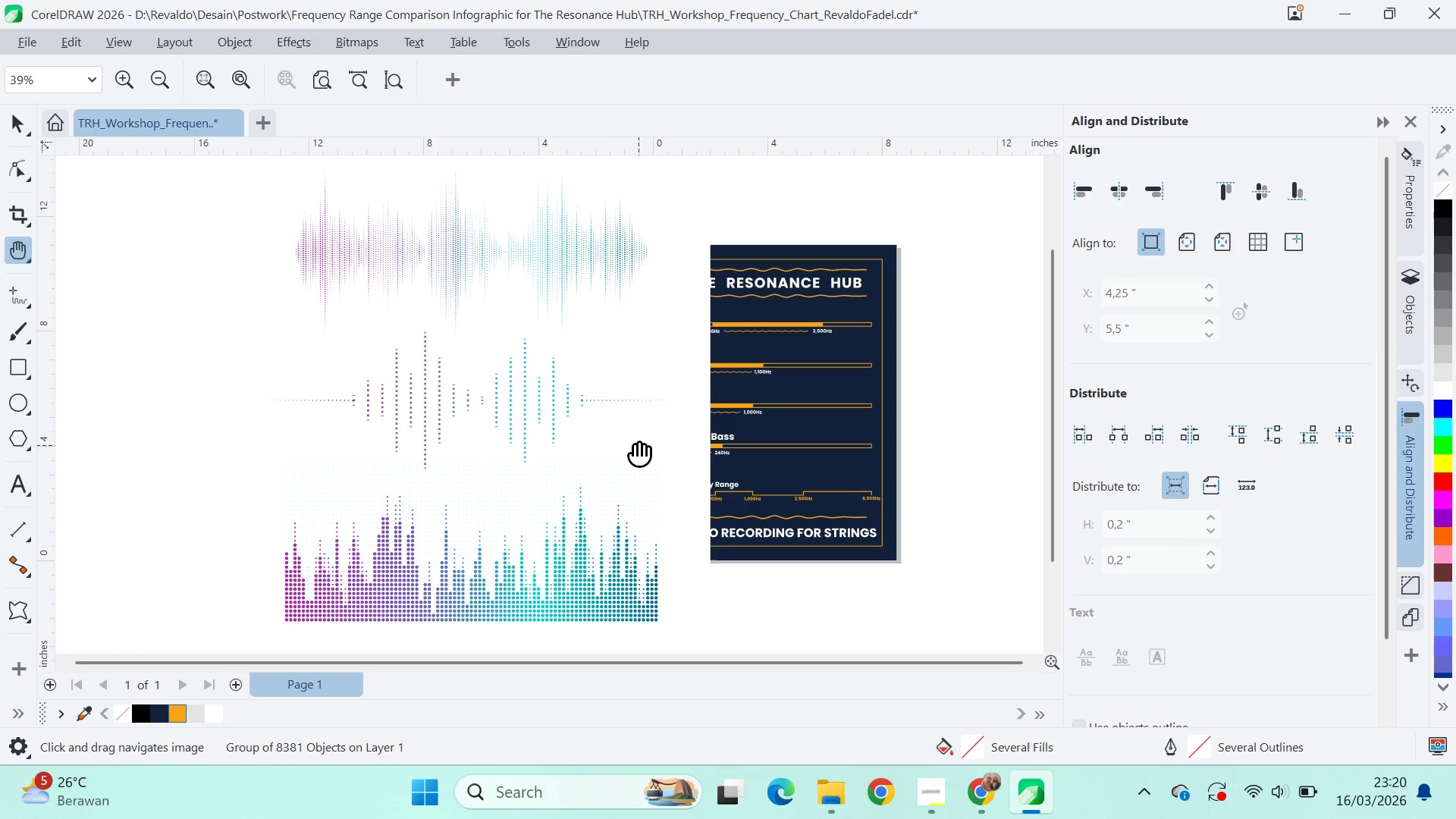 
key(Control+U)
 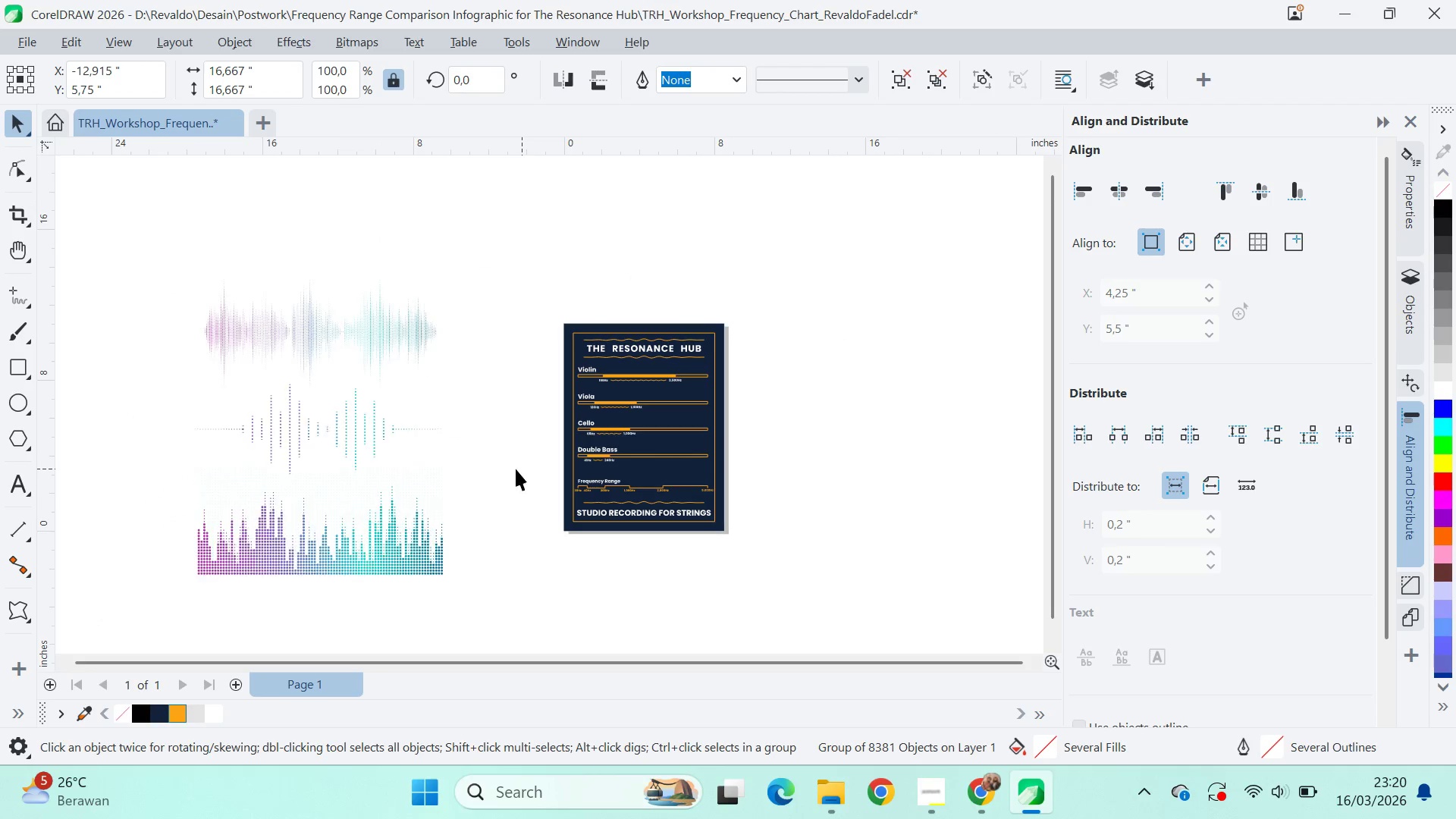 
left_click([431, 456])
 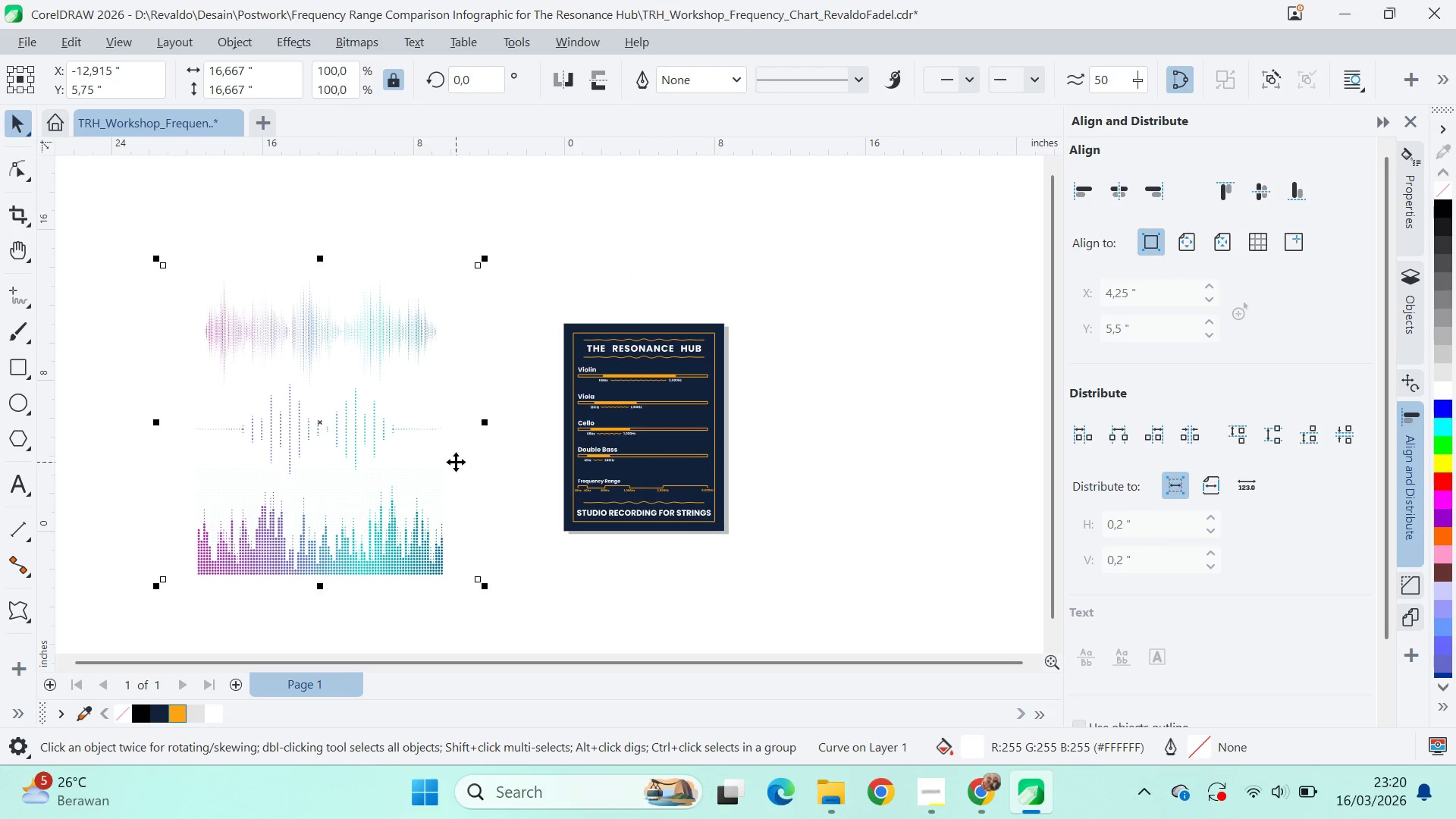 
key(Delete)
 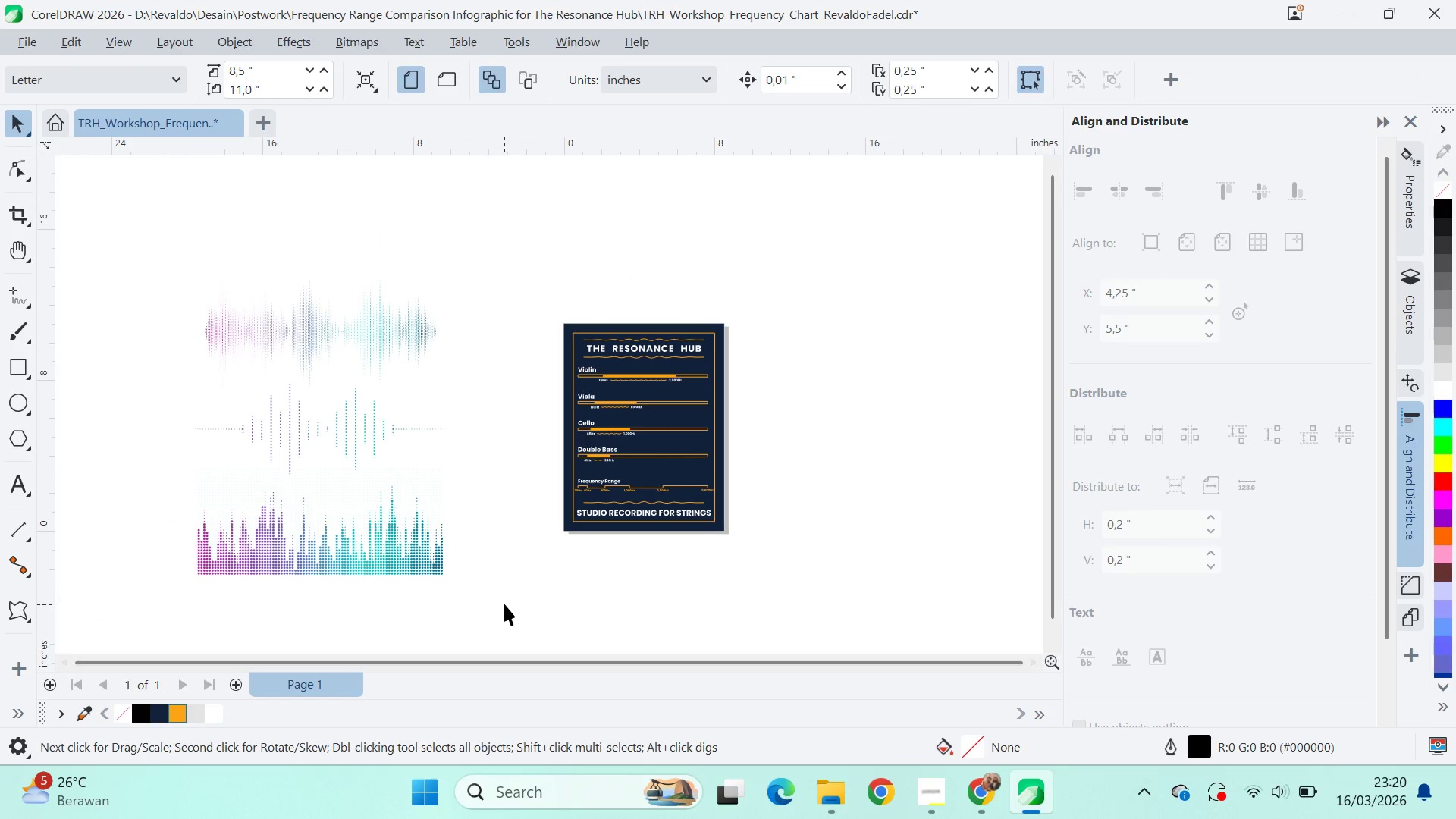 
scroll: coordinate [381, 470], scroll_direction: down, amount: 3.0
 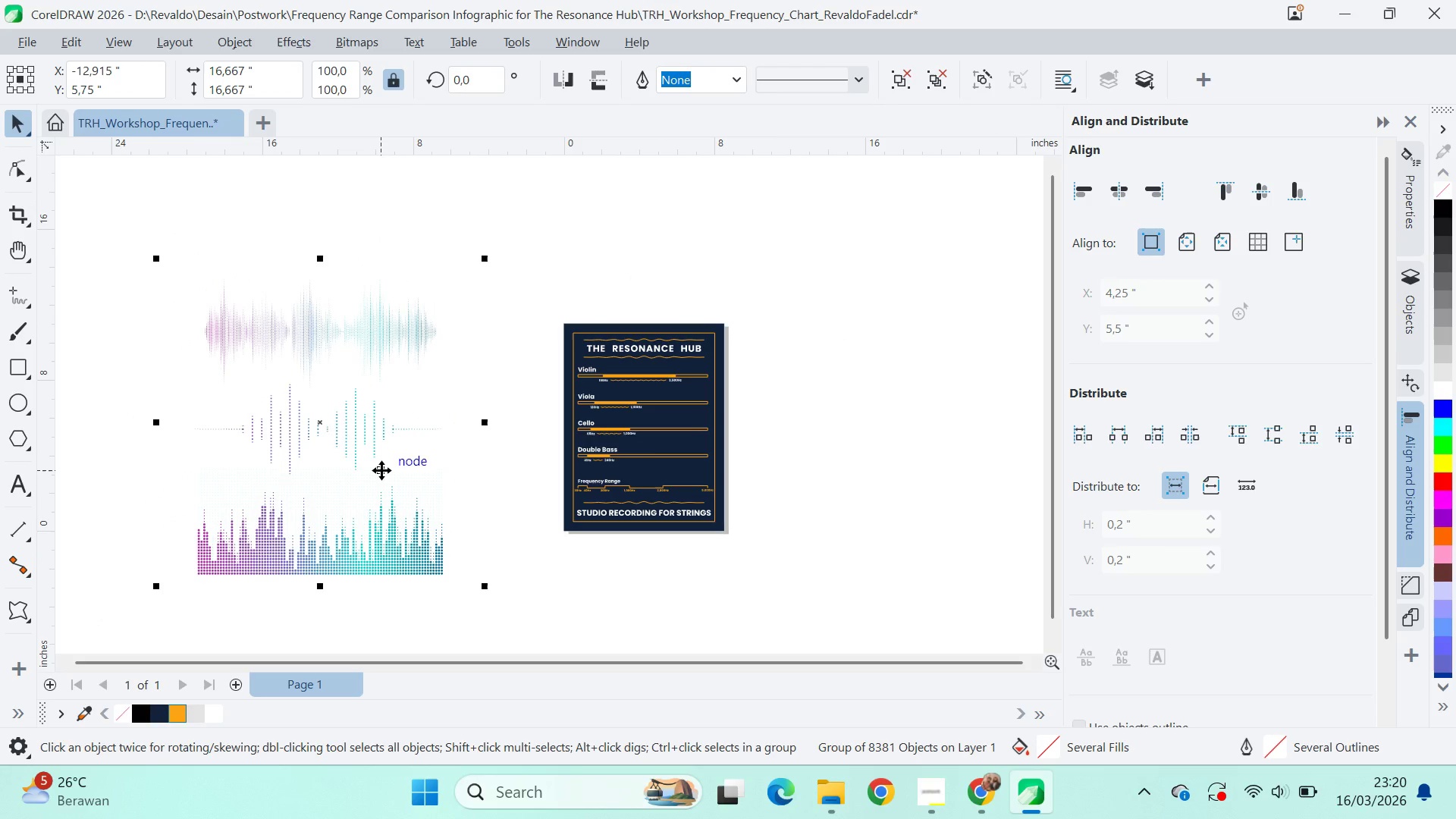 
left_click_drag(start_coordinate=[519, 224], to_coordinate=[184, 462])
 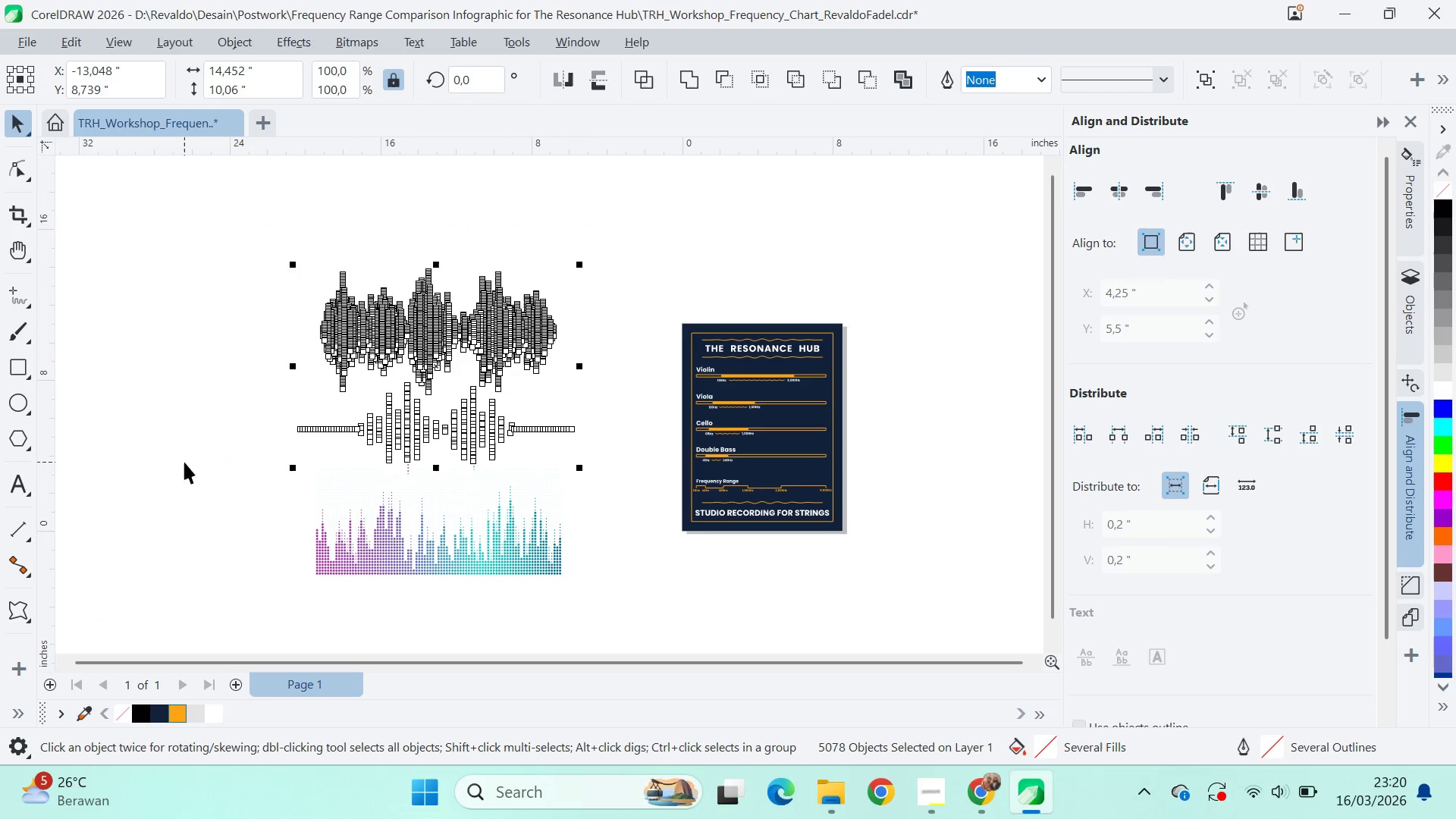 
key(Delete)
 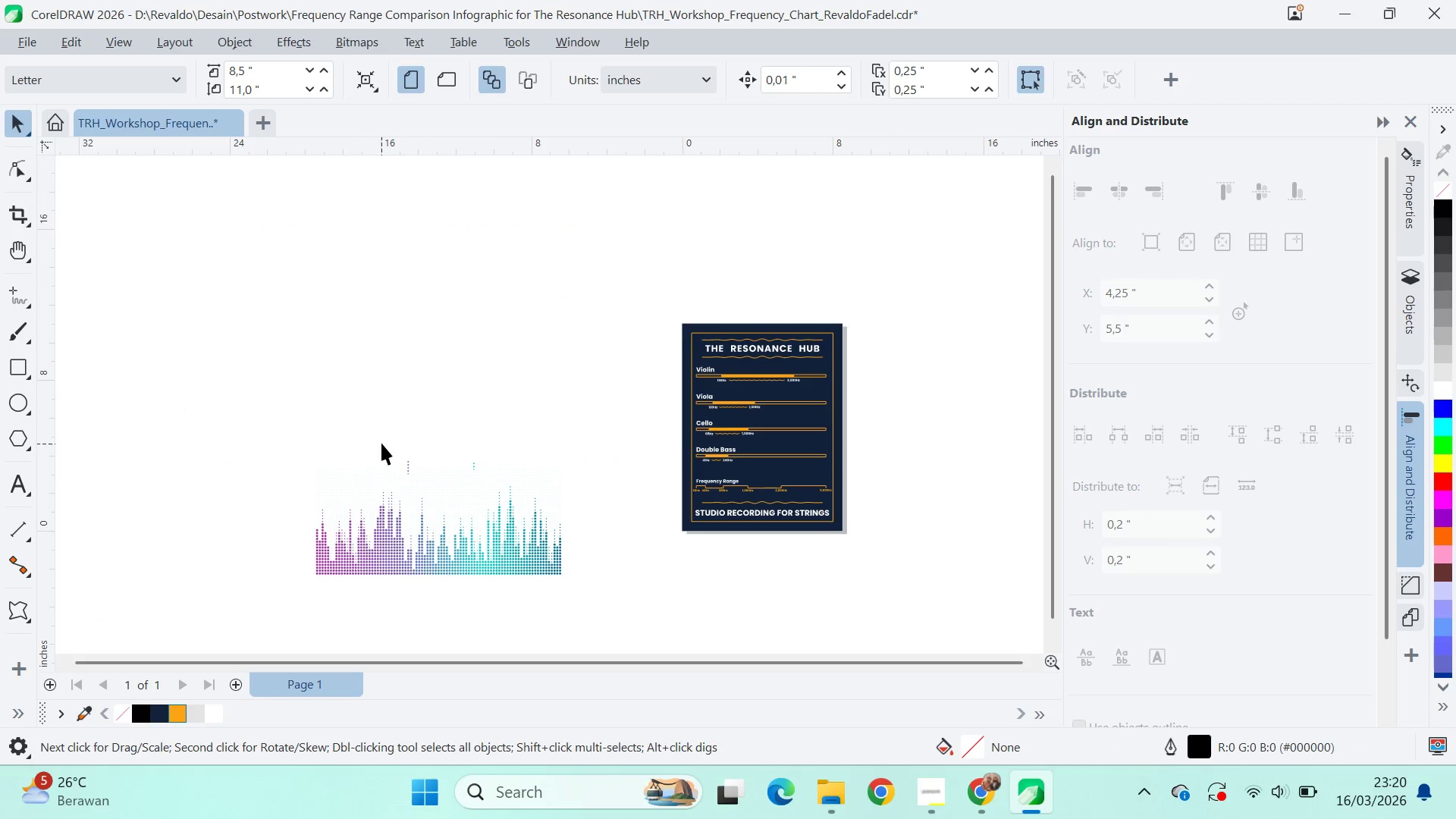 
left_click_drag(start_coordinate=[399, 438], to_coordinate=[410, 480])
 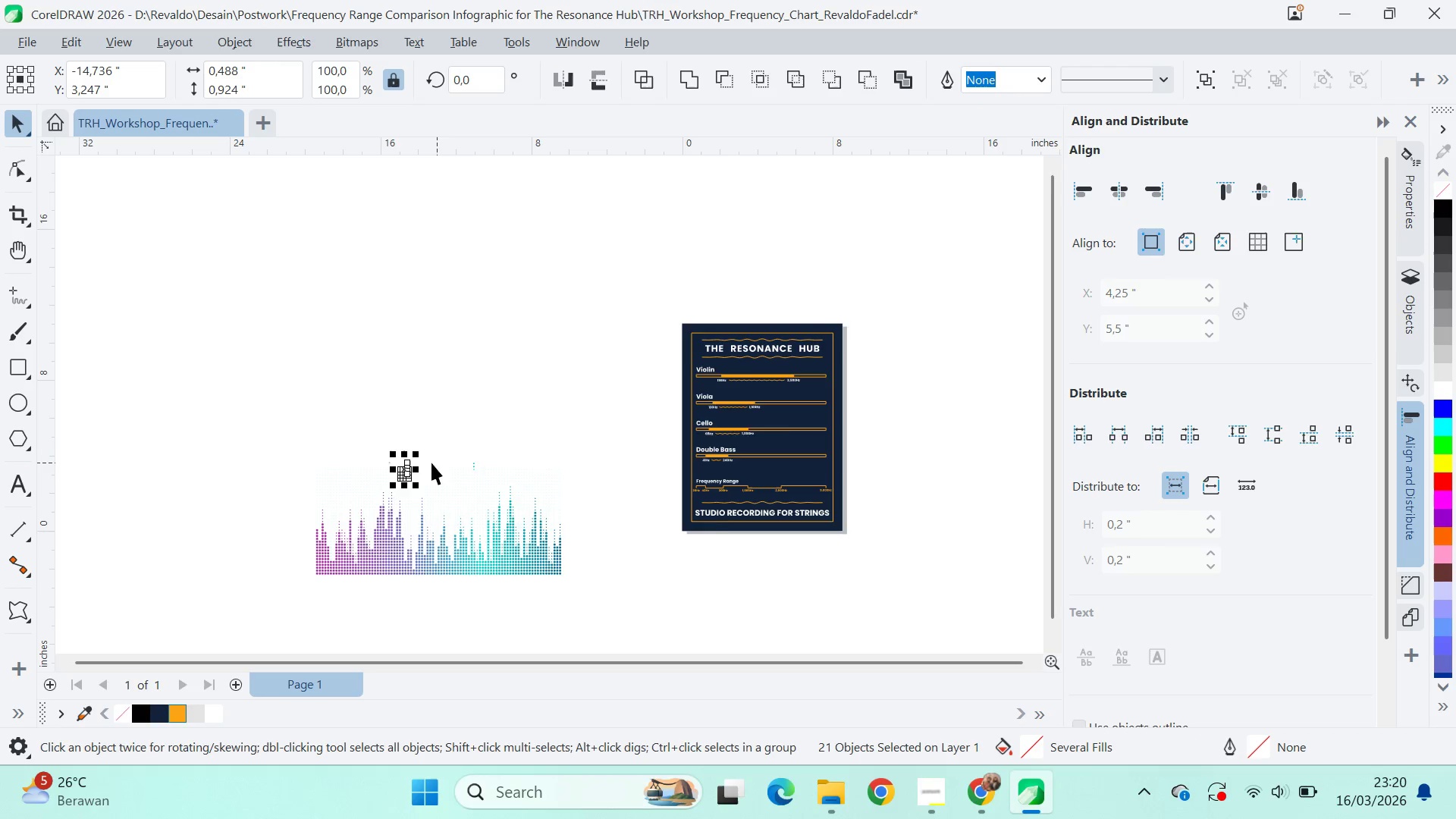 
left_click([366, 305])
 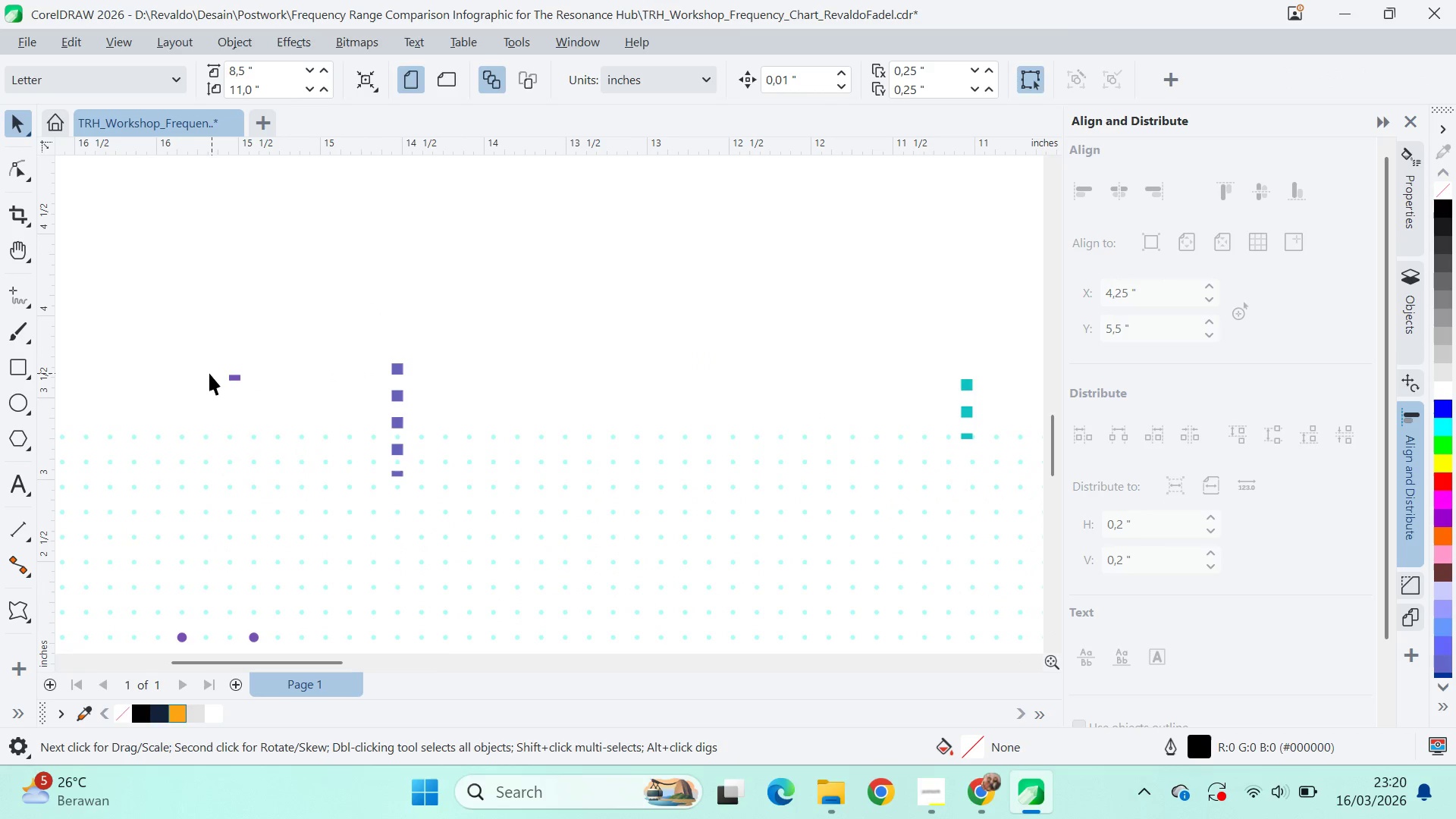 
left_click_drag(start_coordinate=[202, 347], to_coordinate=[1005, 417])
 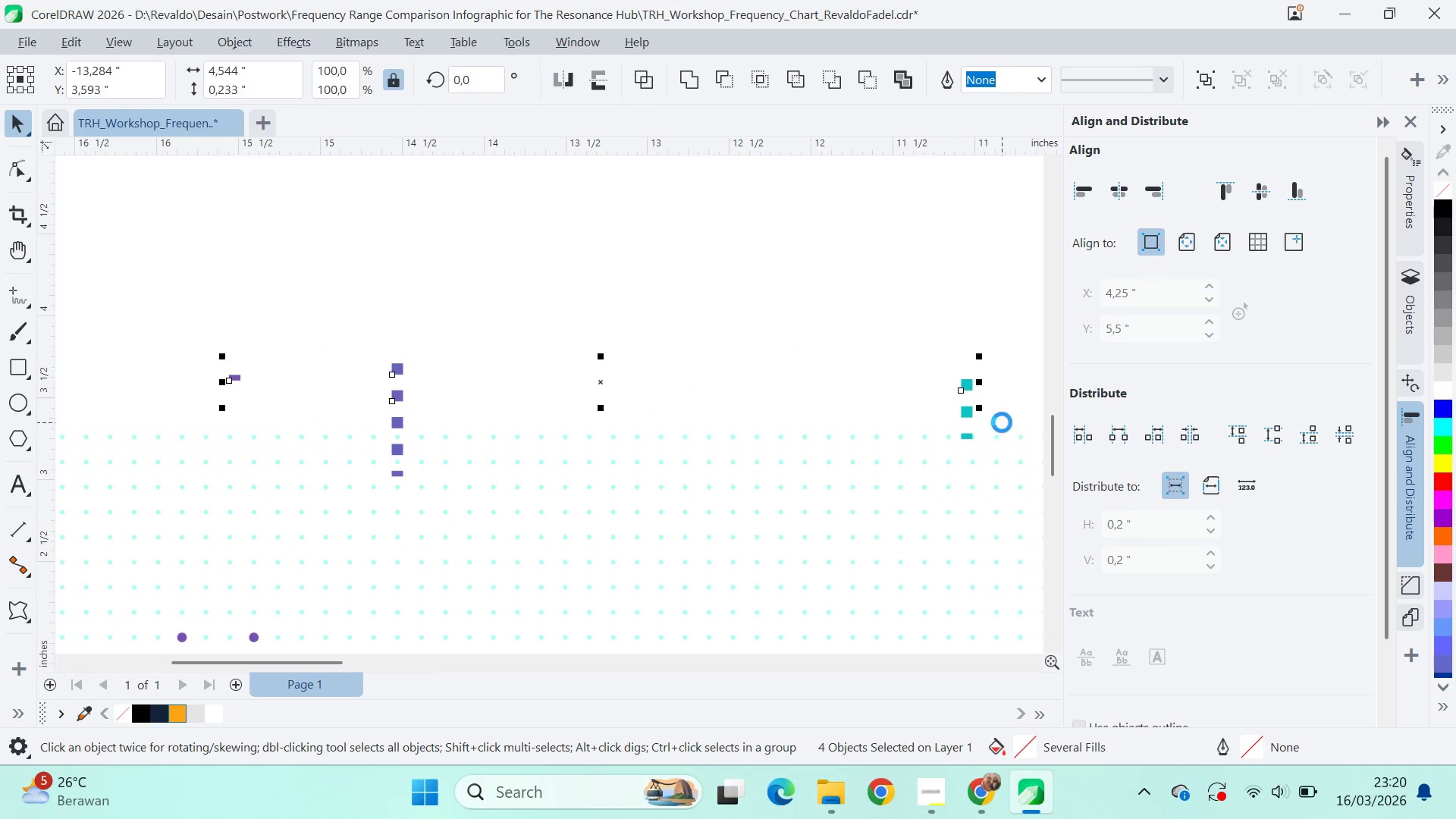 
key(Backspace)
 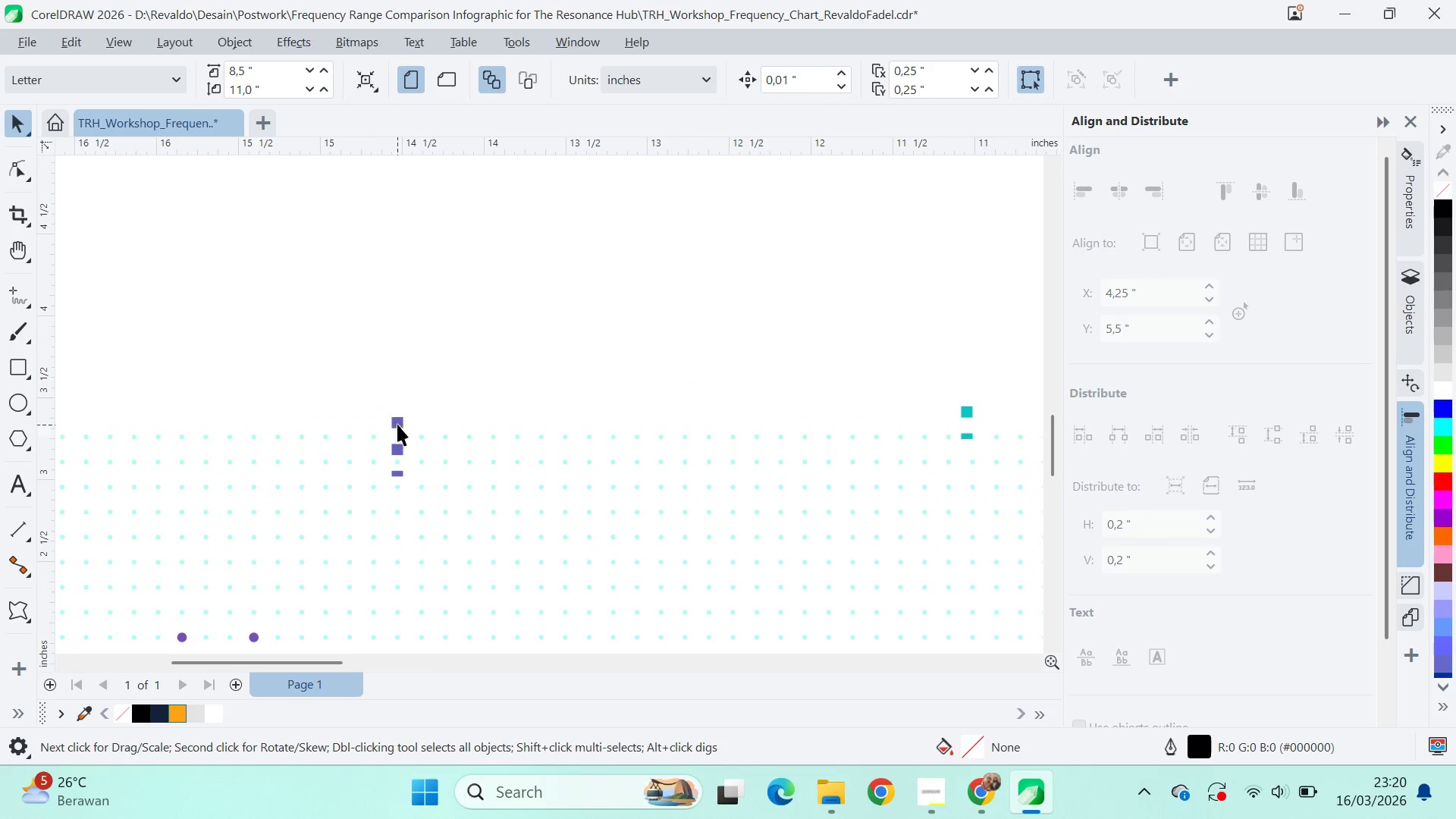 
scroll: coordinate [396, 450], scroll_direction: up, amount: 16.0
 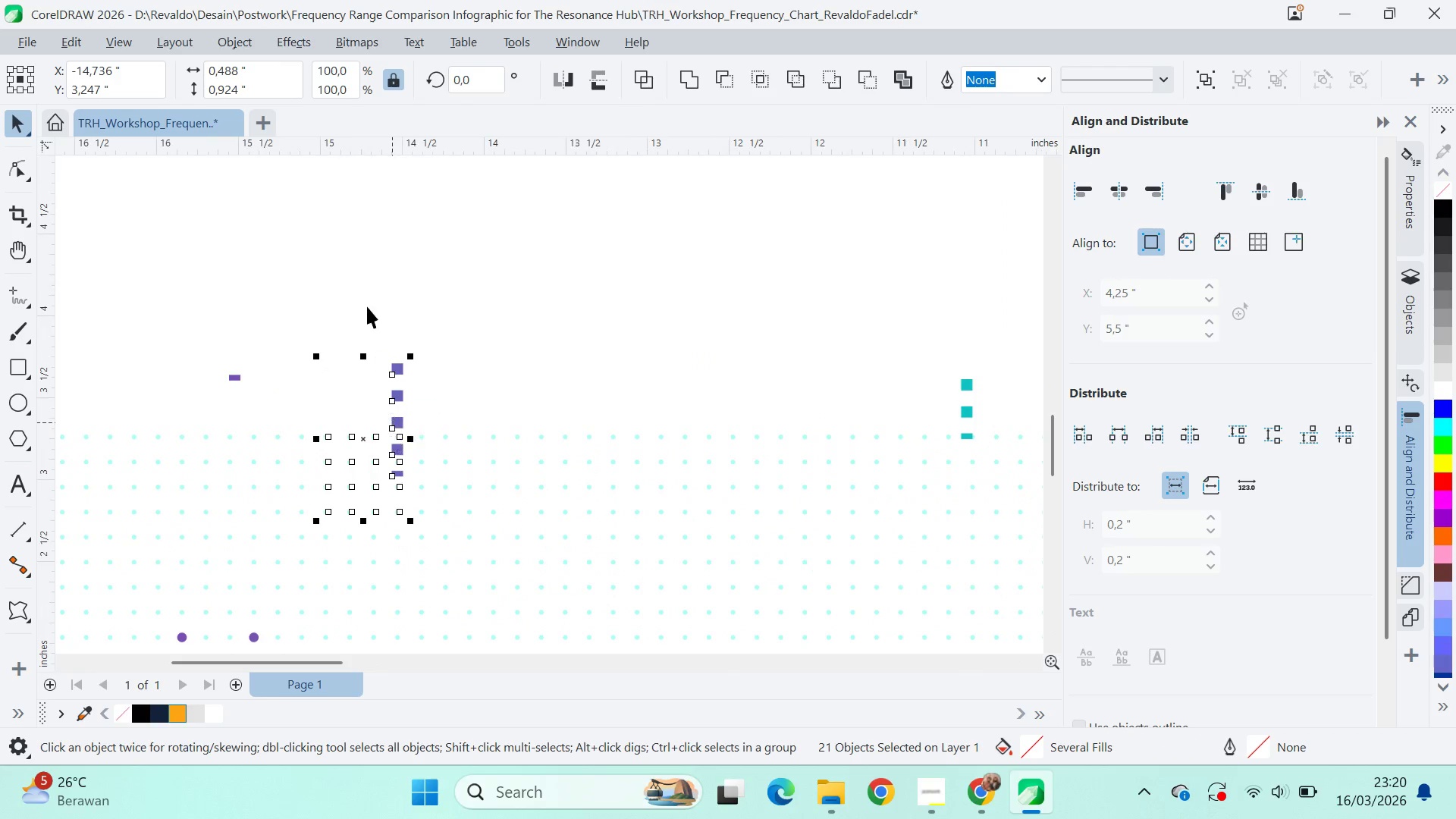 
hold_key(key=ShiftLeft, duration=1.5)
 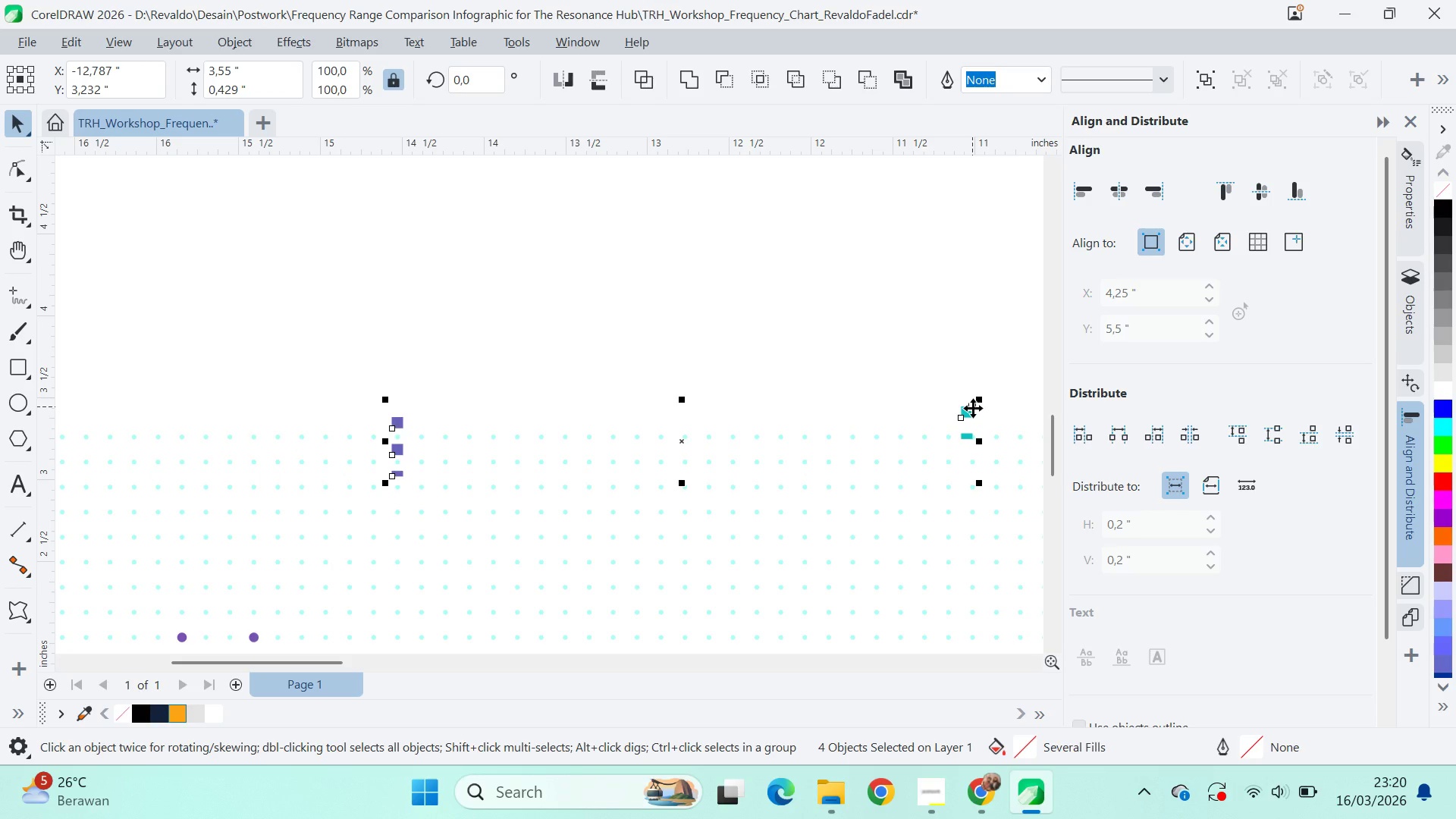 
hold_key(key=ShiftLeft, duration=1.12)
left_click([973, 408])
 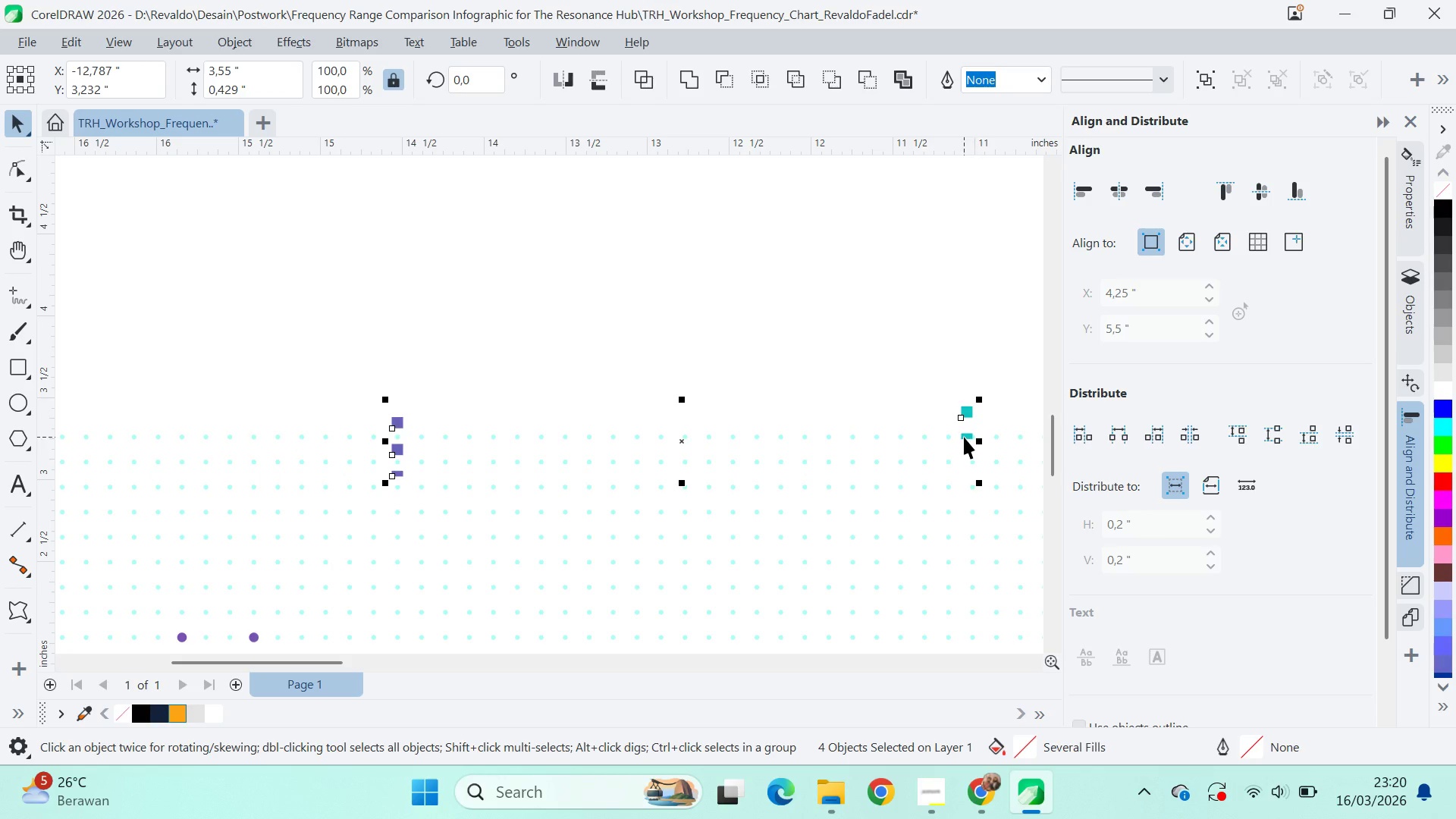 
left_click([964, 437])
 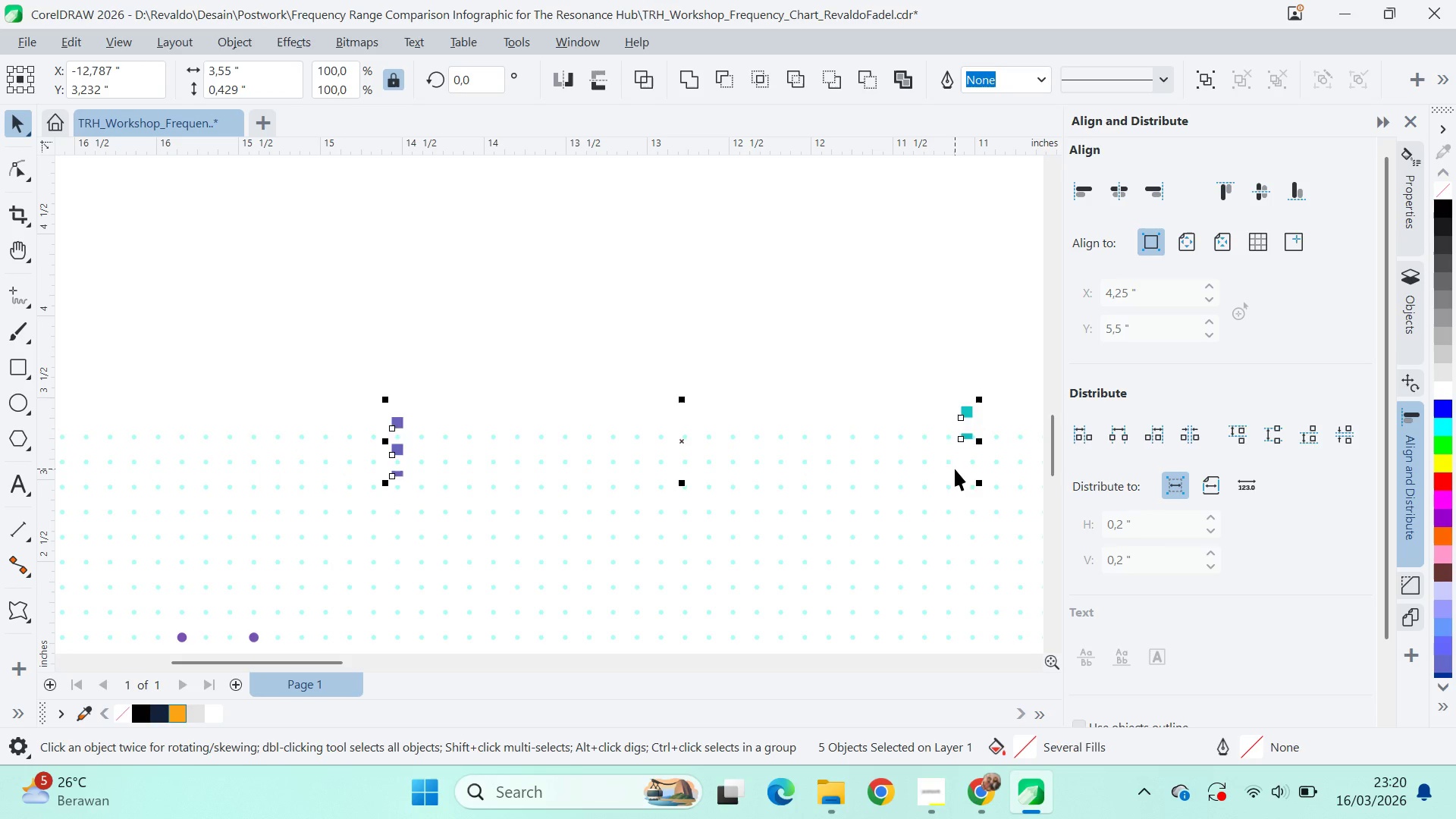 
key(Delete)
 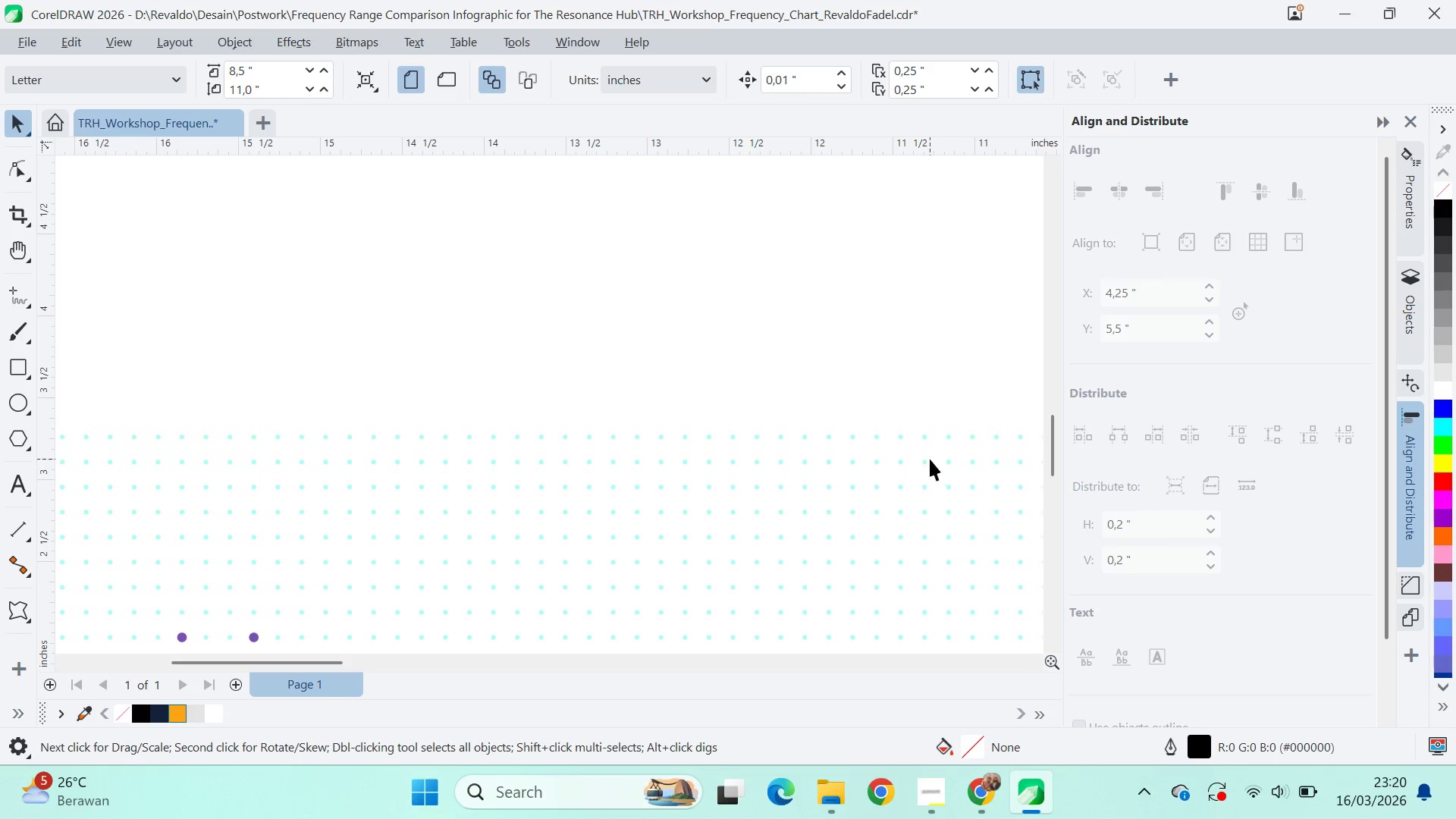 
type(qqv)
 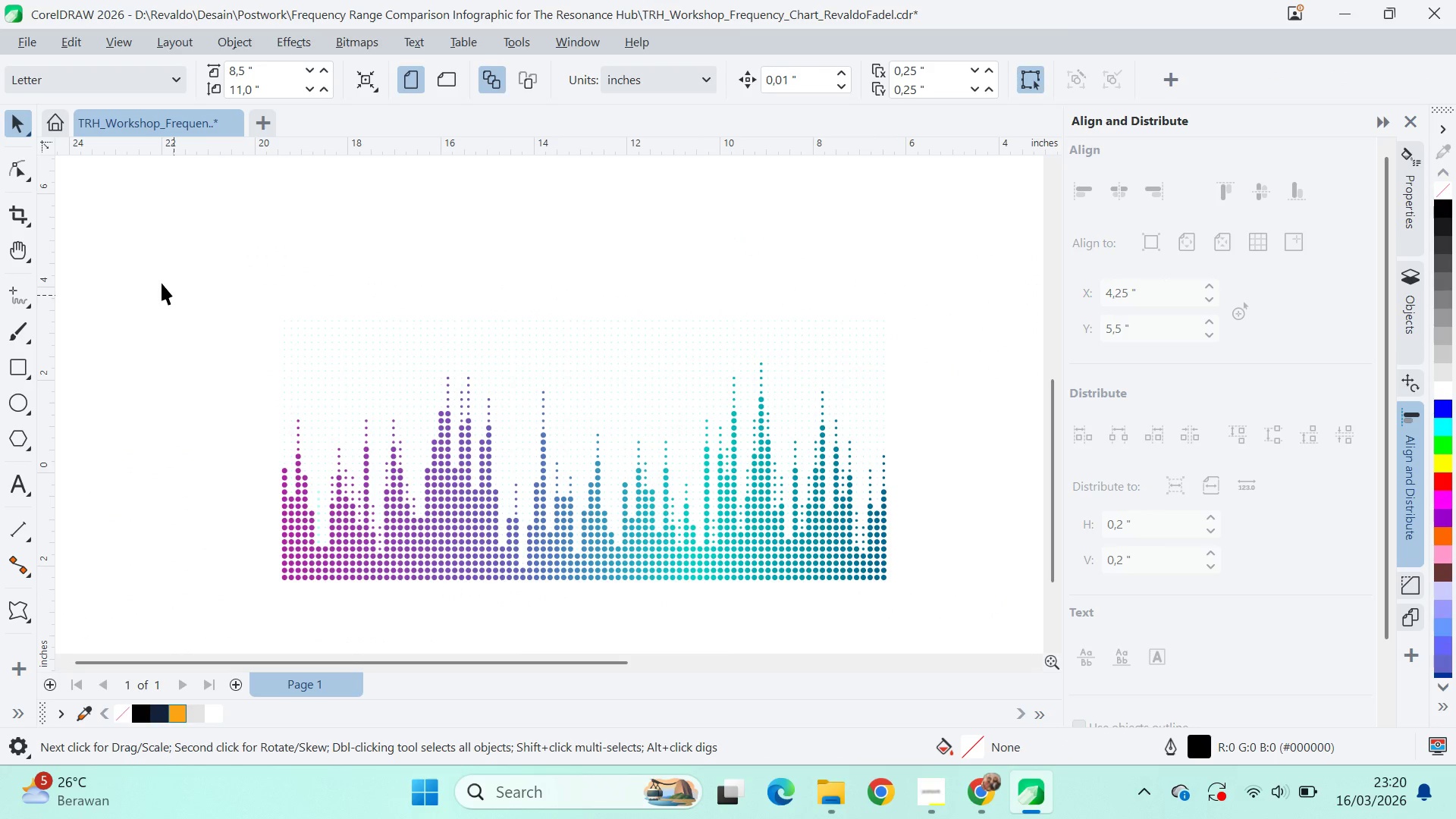 
left_click_drag(start_coordinate=[920, 537], to_coordinate=[742, 314])
 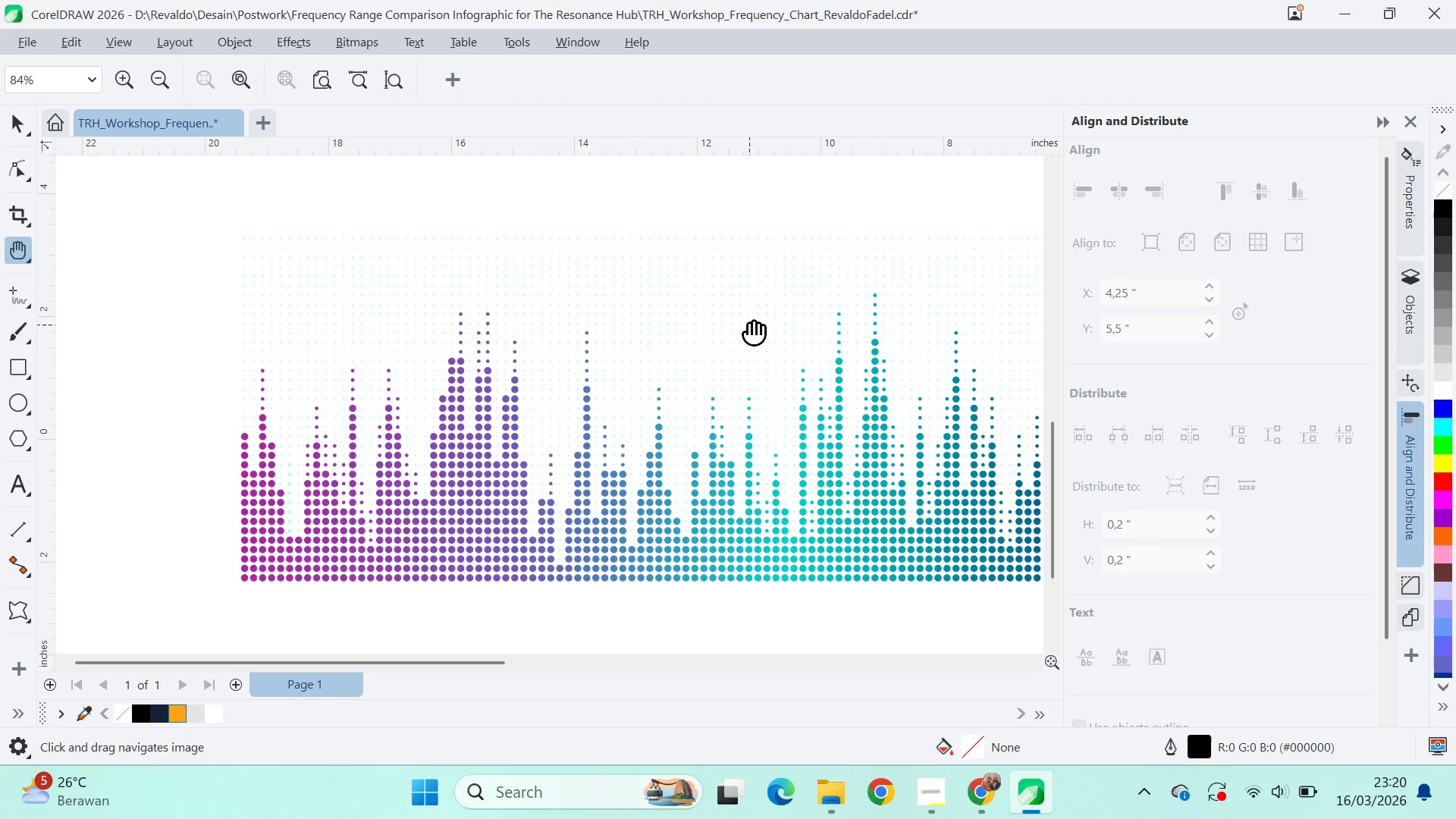 
left_click_drag(start_coordinate=[791, 335], to_coordinate=[708, 397])
 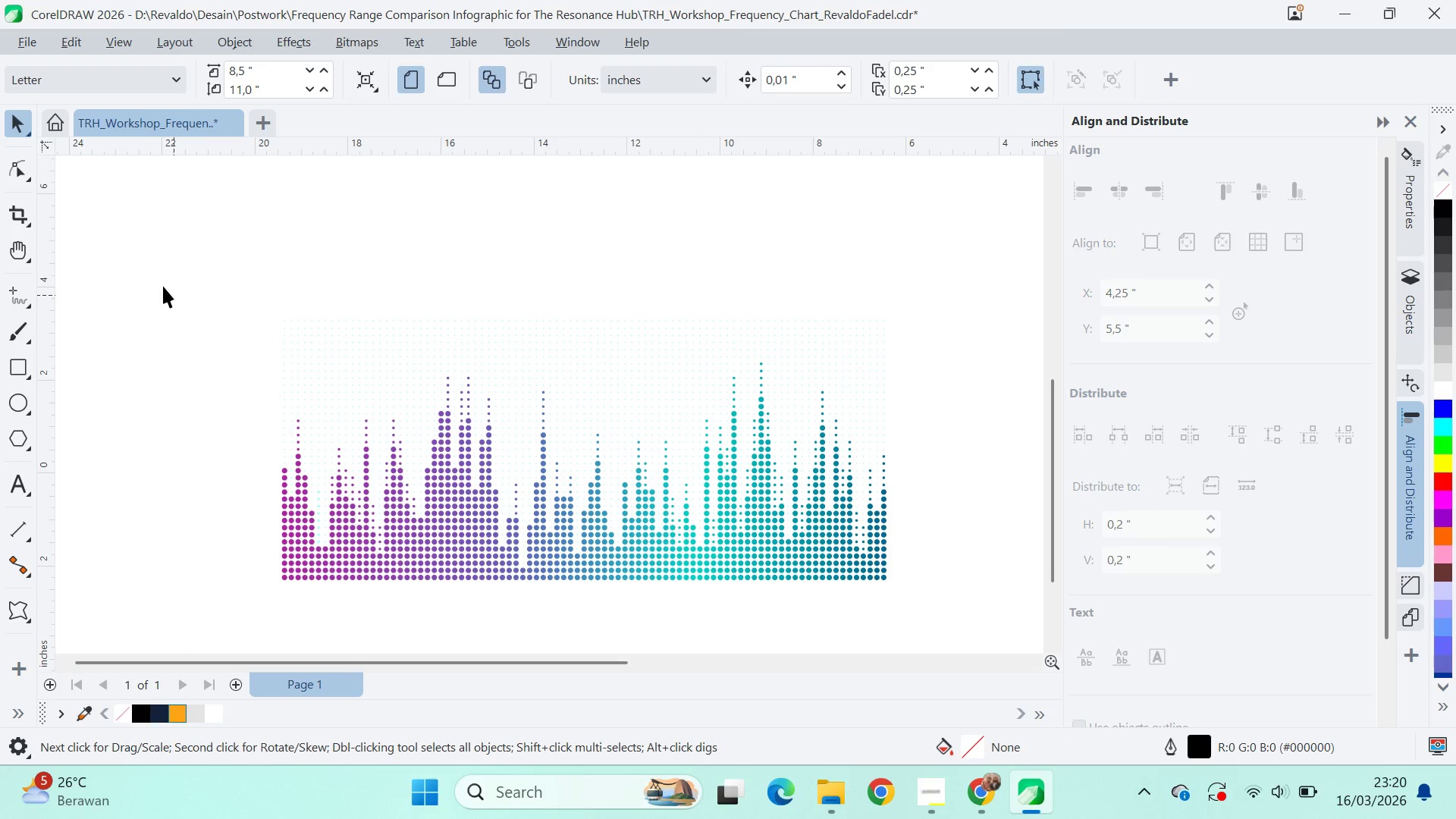 
left_click_drag(start_coordinate=[162, 281], to_coordinate=[959, 631])
 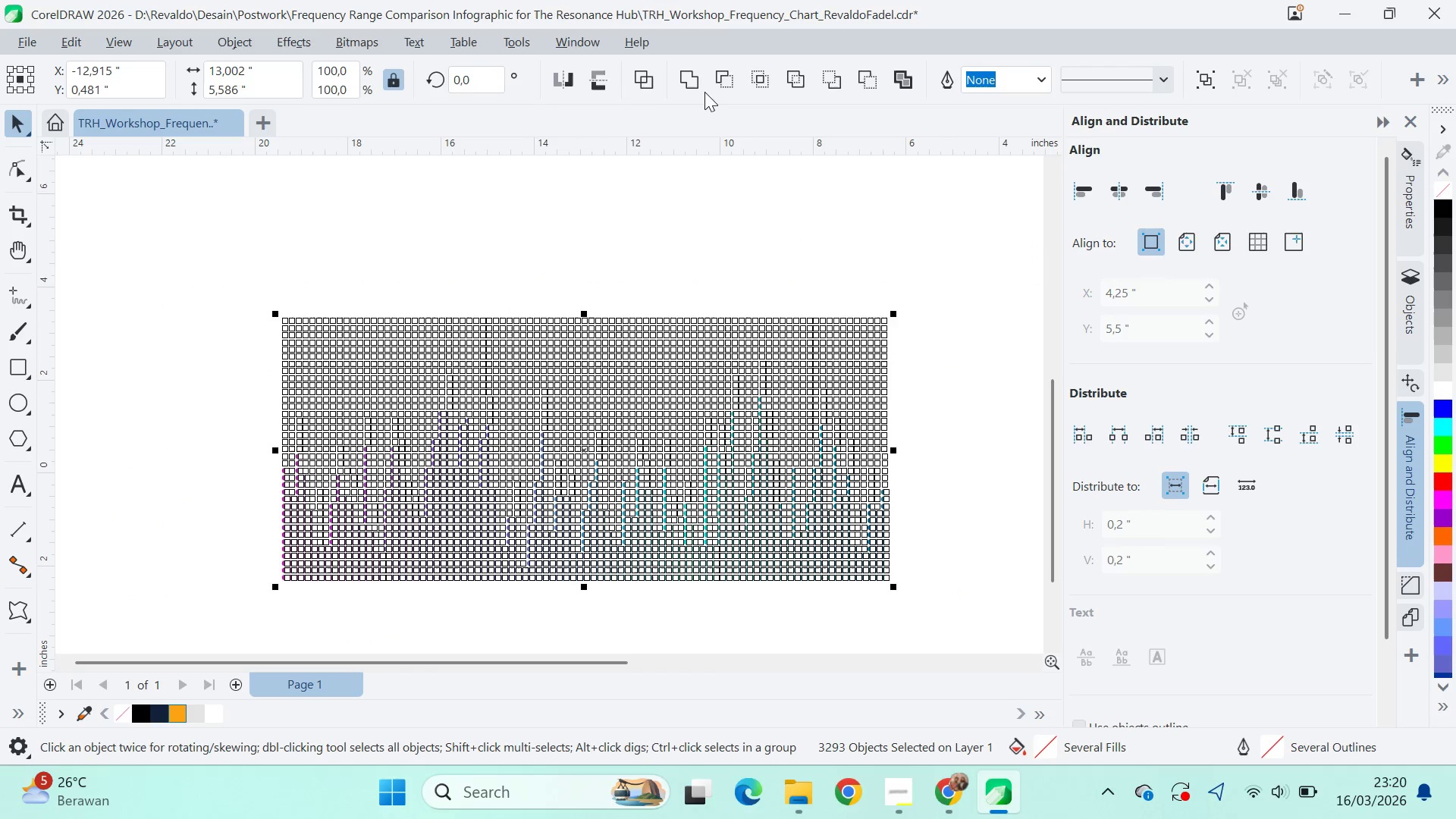 
scroll: coordinate [915, 480], scroll_direction: down, amount: 7.0
 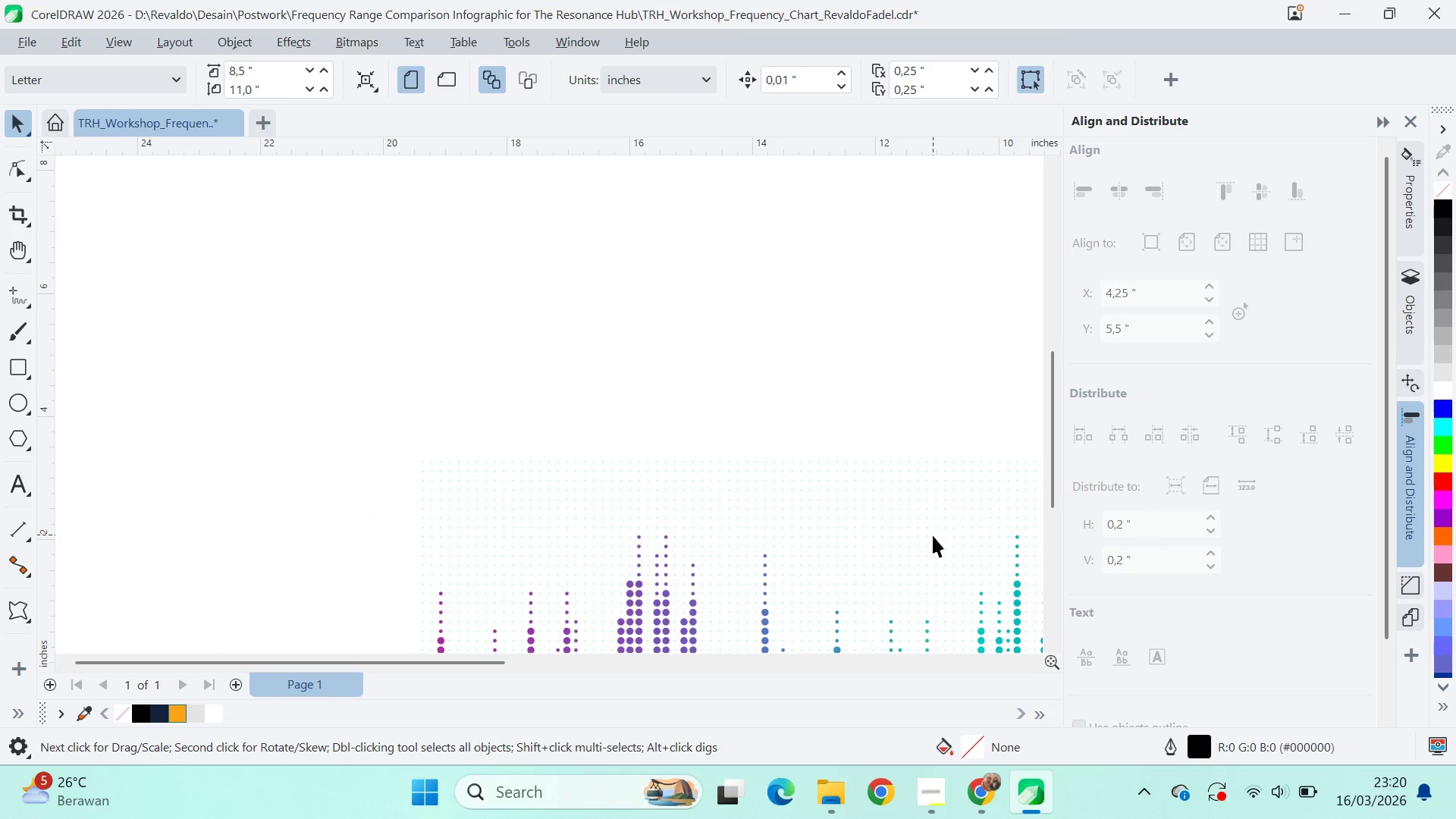 
left_click([696, 87])
 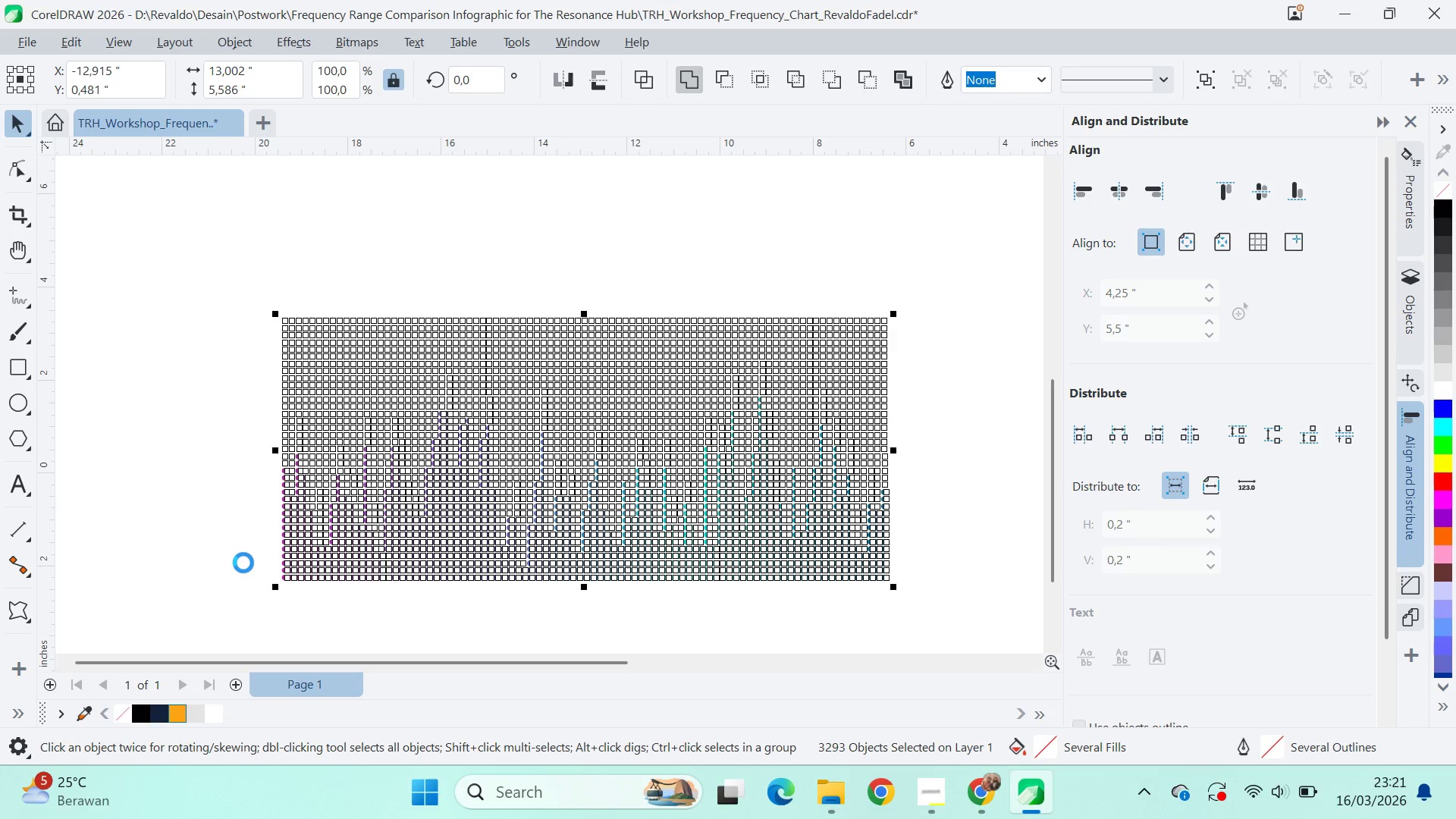 
scroll: coordinate [752, 325], scroll_direction: down, amount: 2.0
 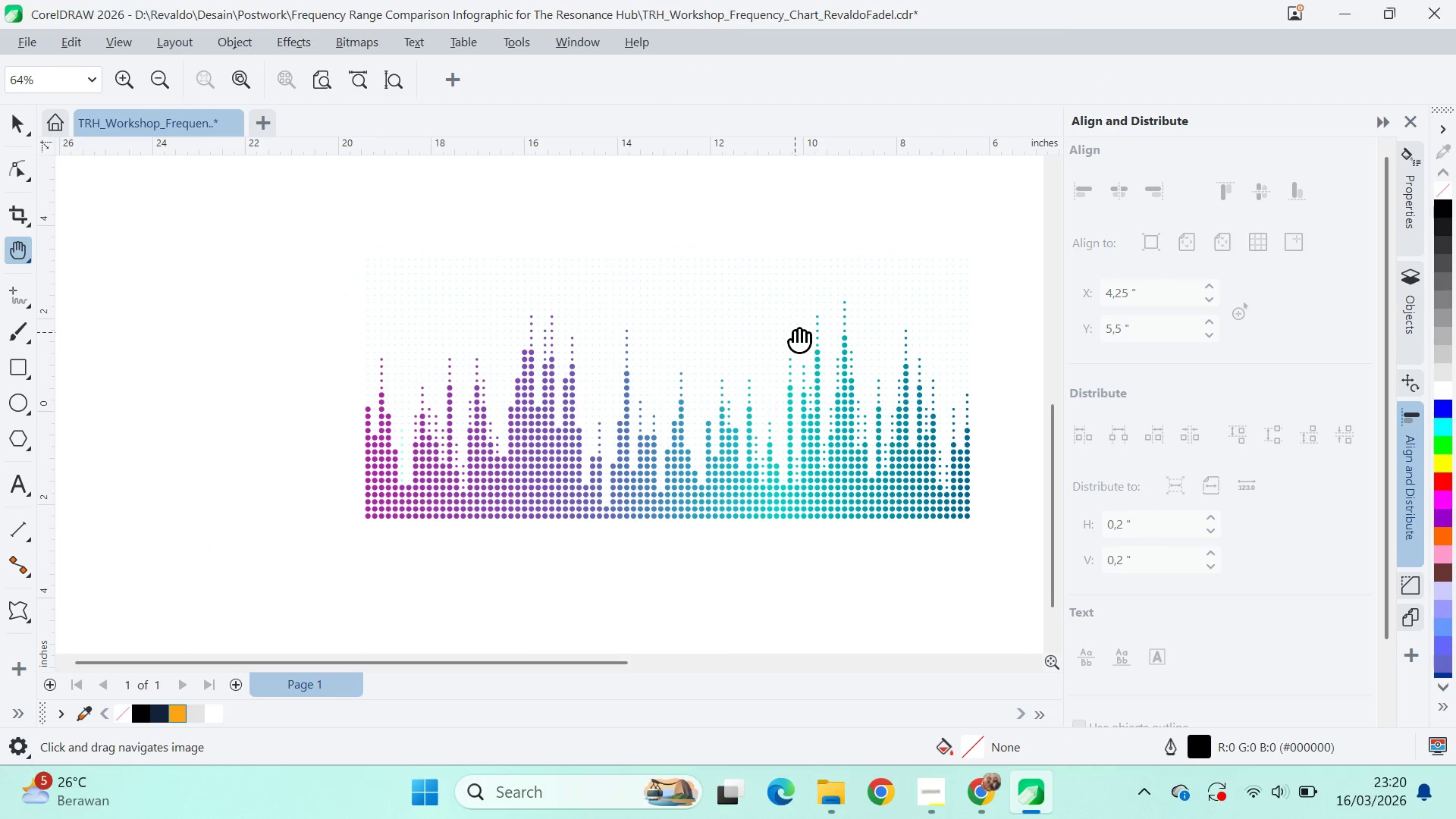 
wait(25.41)
 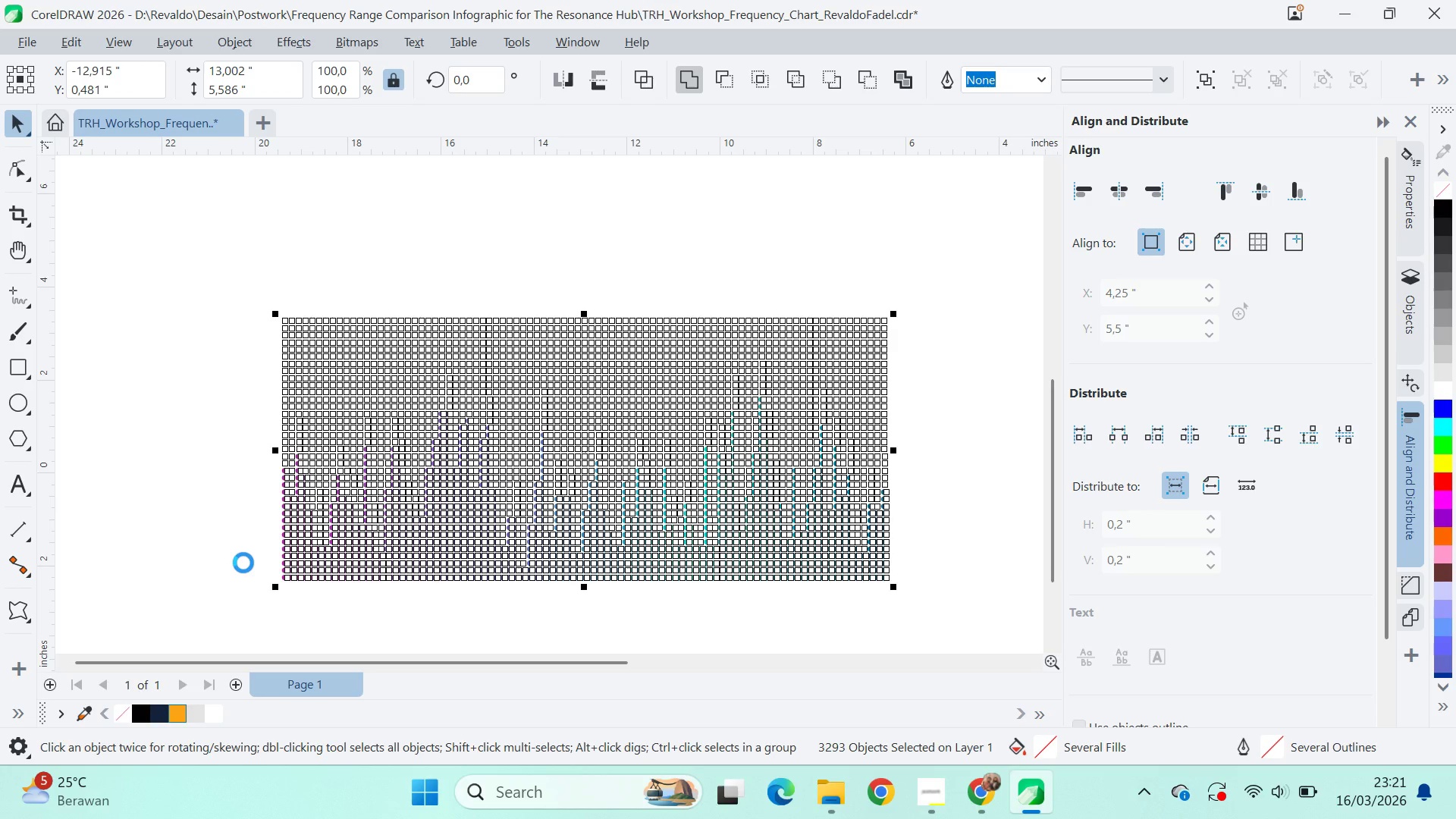 
key(Alt+AltLeft)
 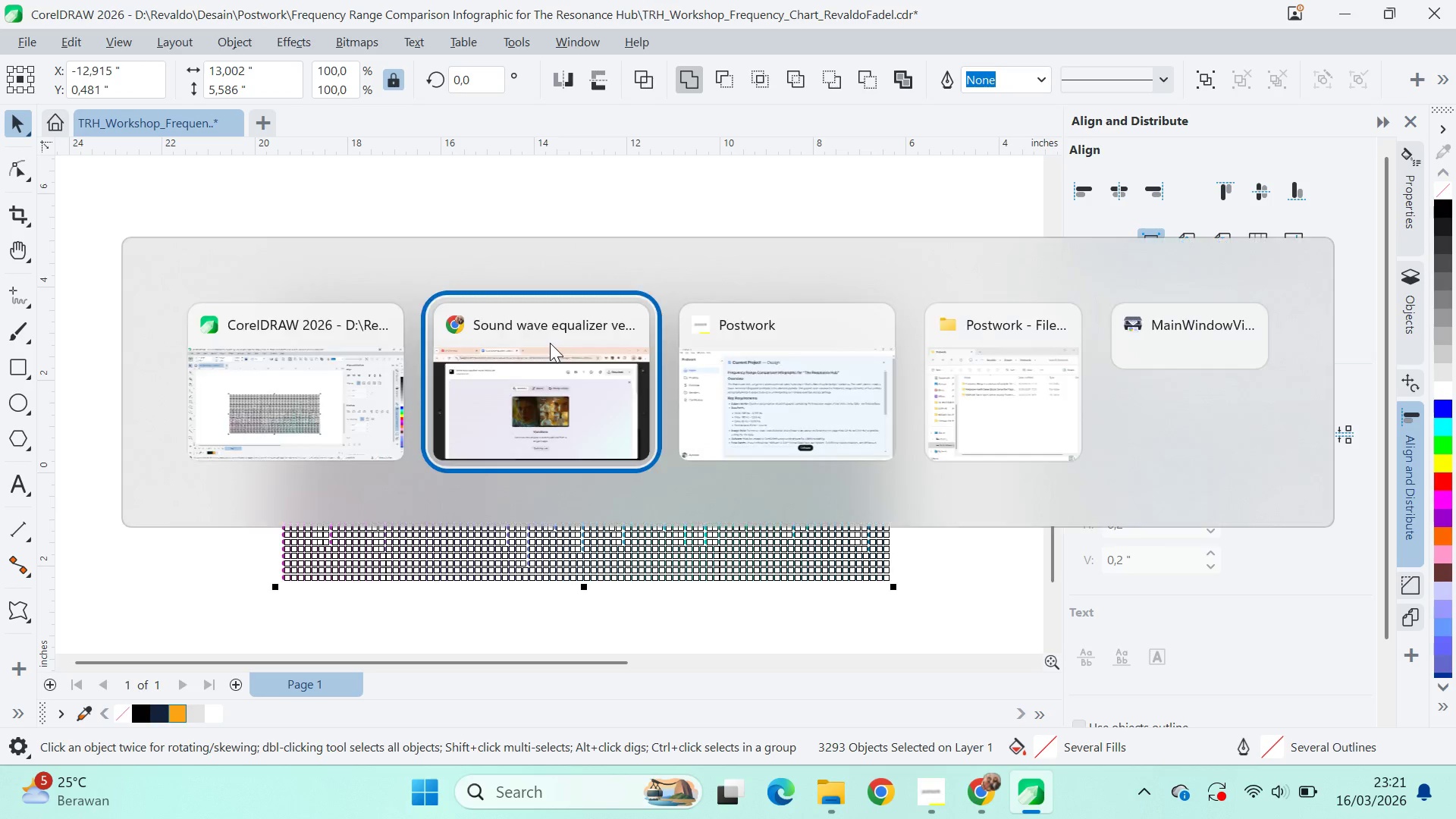 
key(Alt+Tab)
 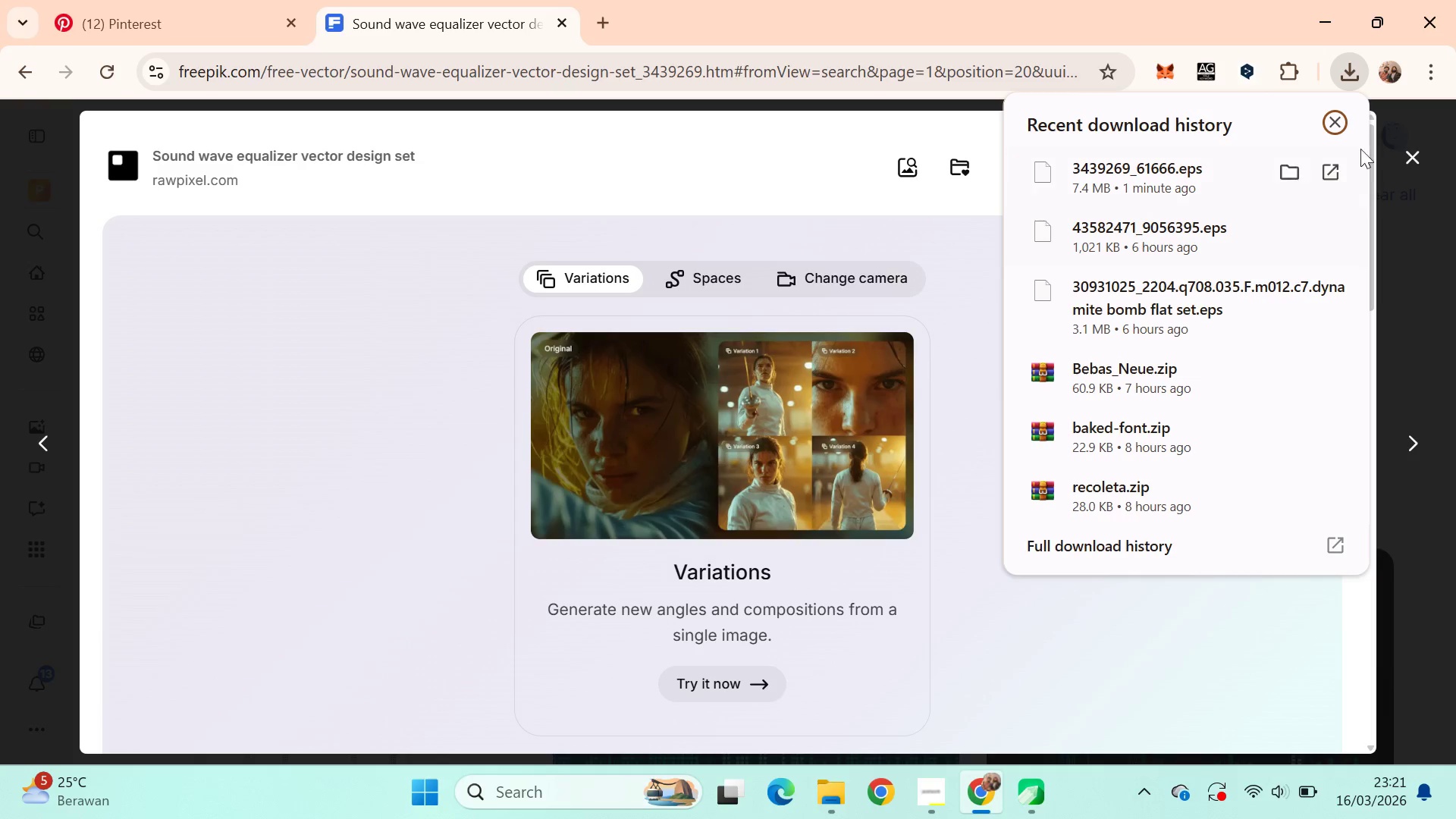 
left_click([1332, 118])
 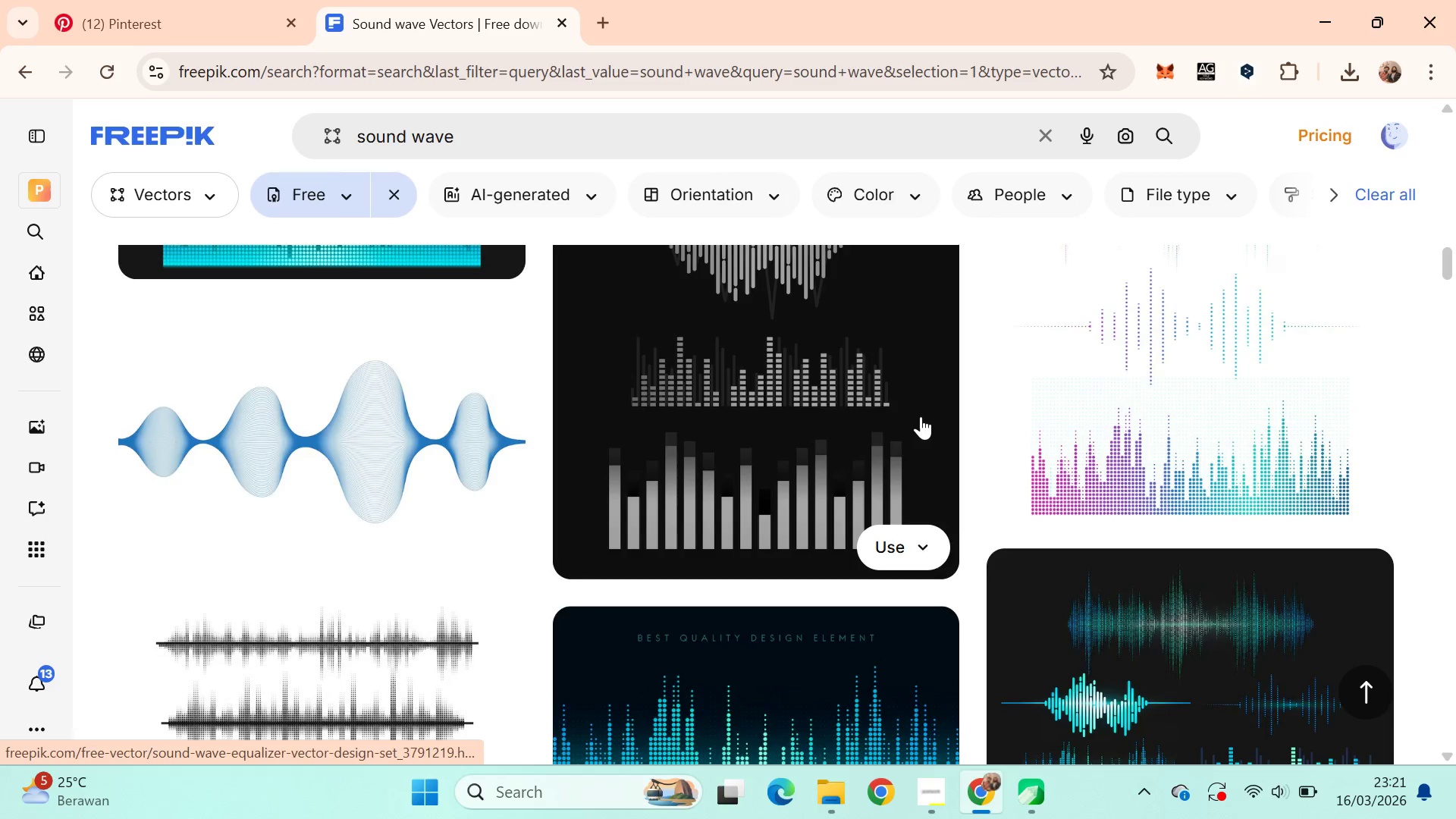 
scroll: coordinate [965, 411], scroll_direction: up, amount: 4.0
 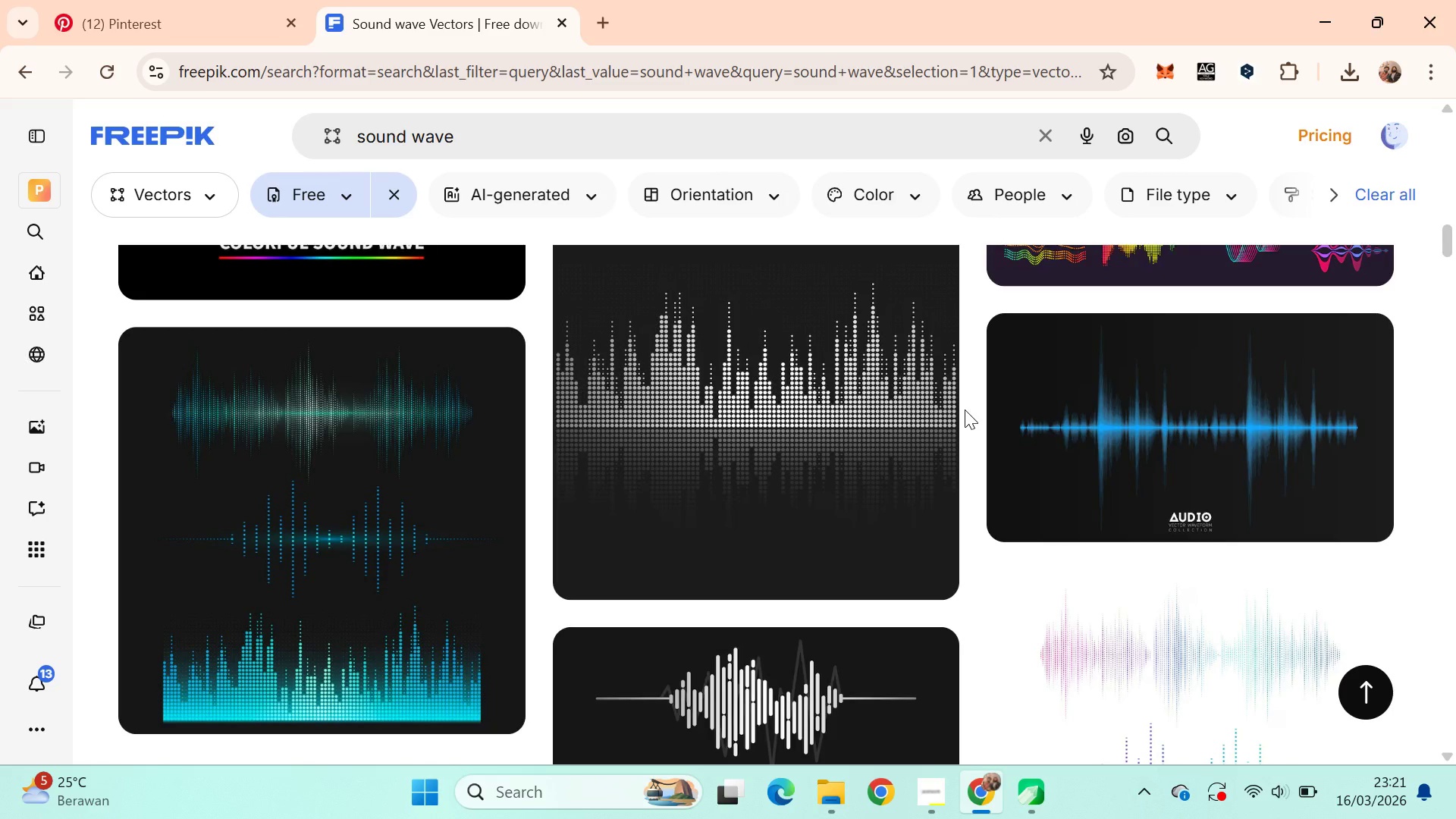 
key(Alt+Tab)
 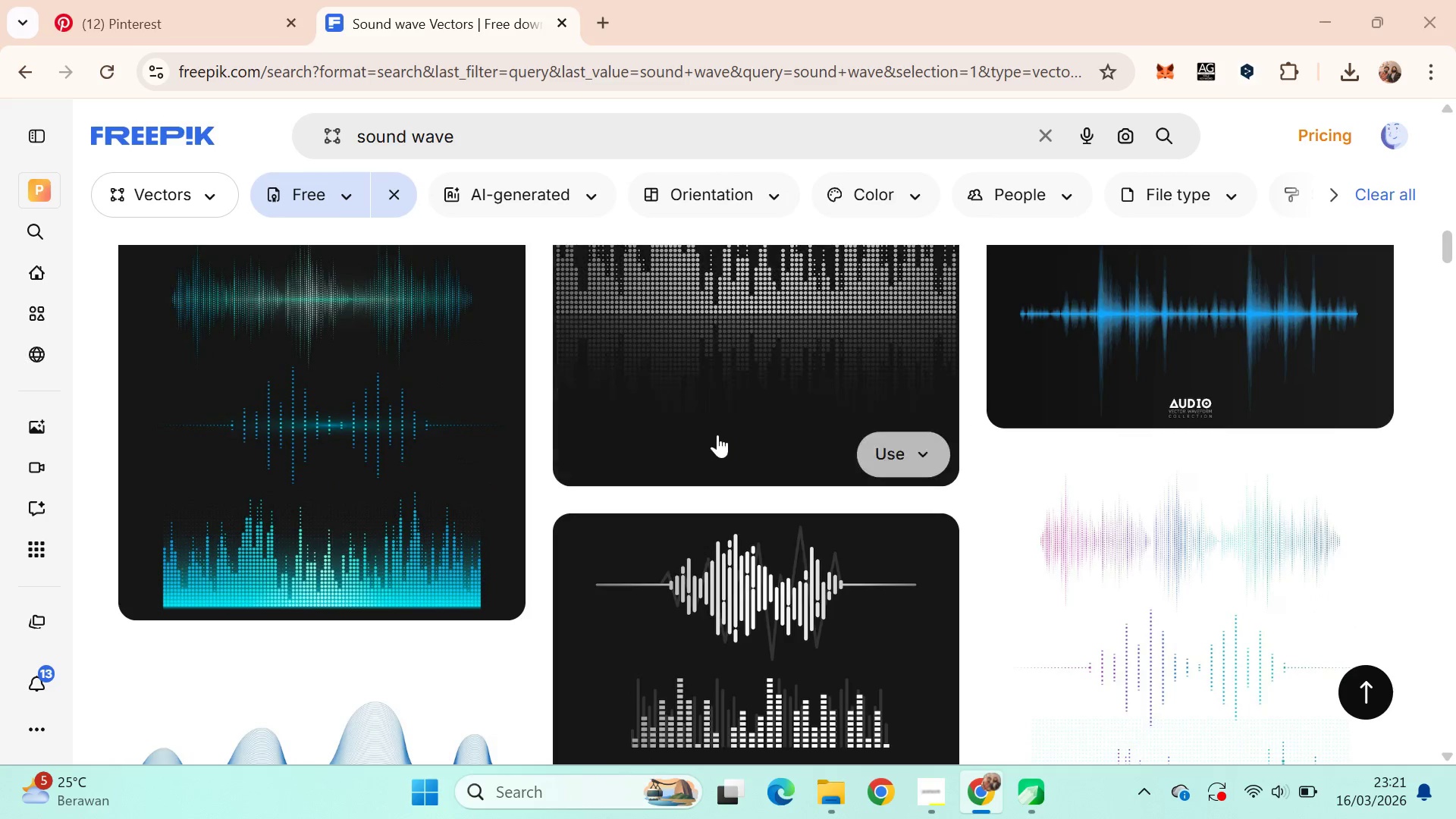 
key(Alt+Tab)
 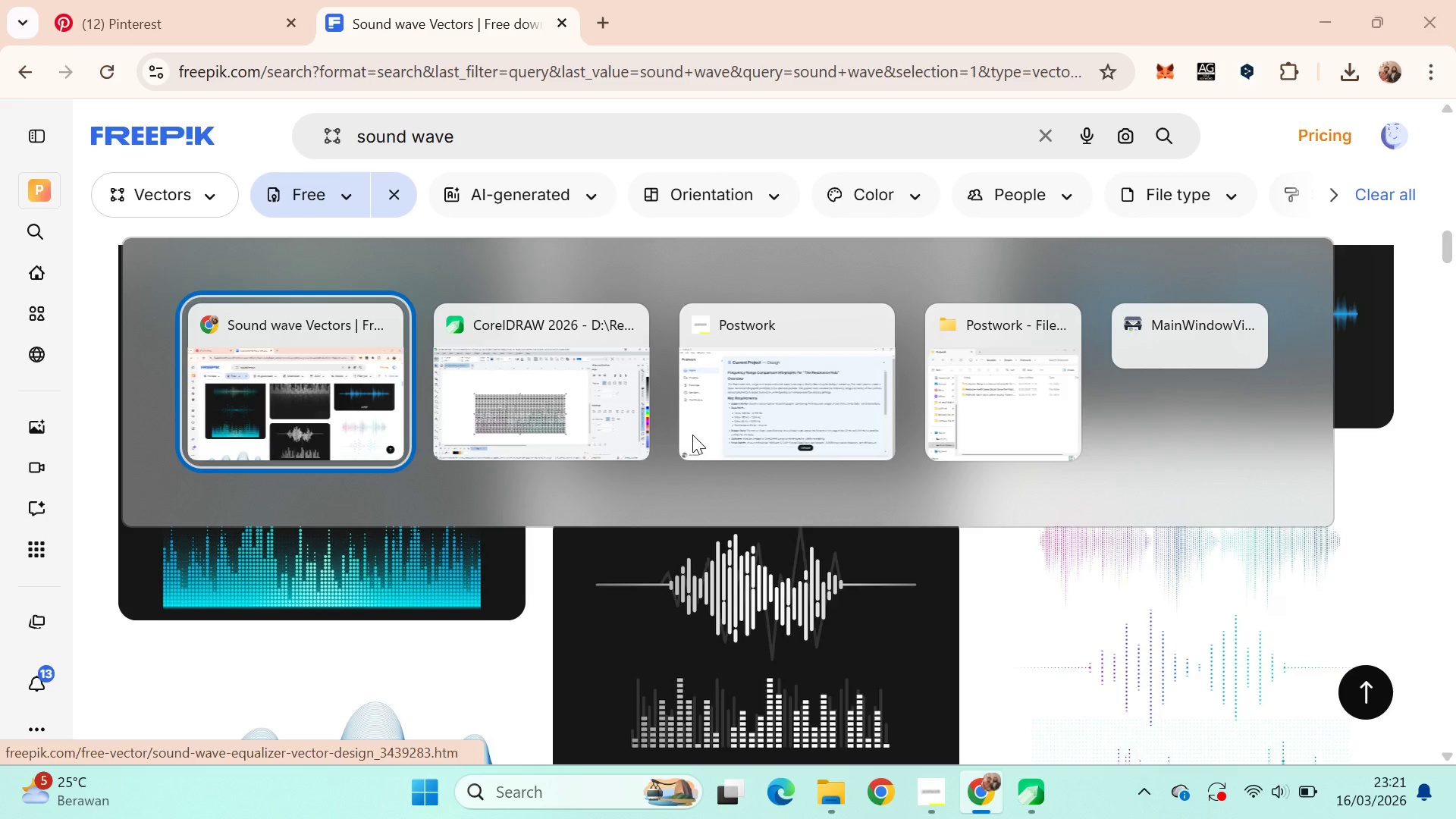 
key(Alt+AltLeft)
 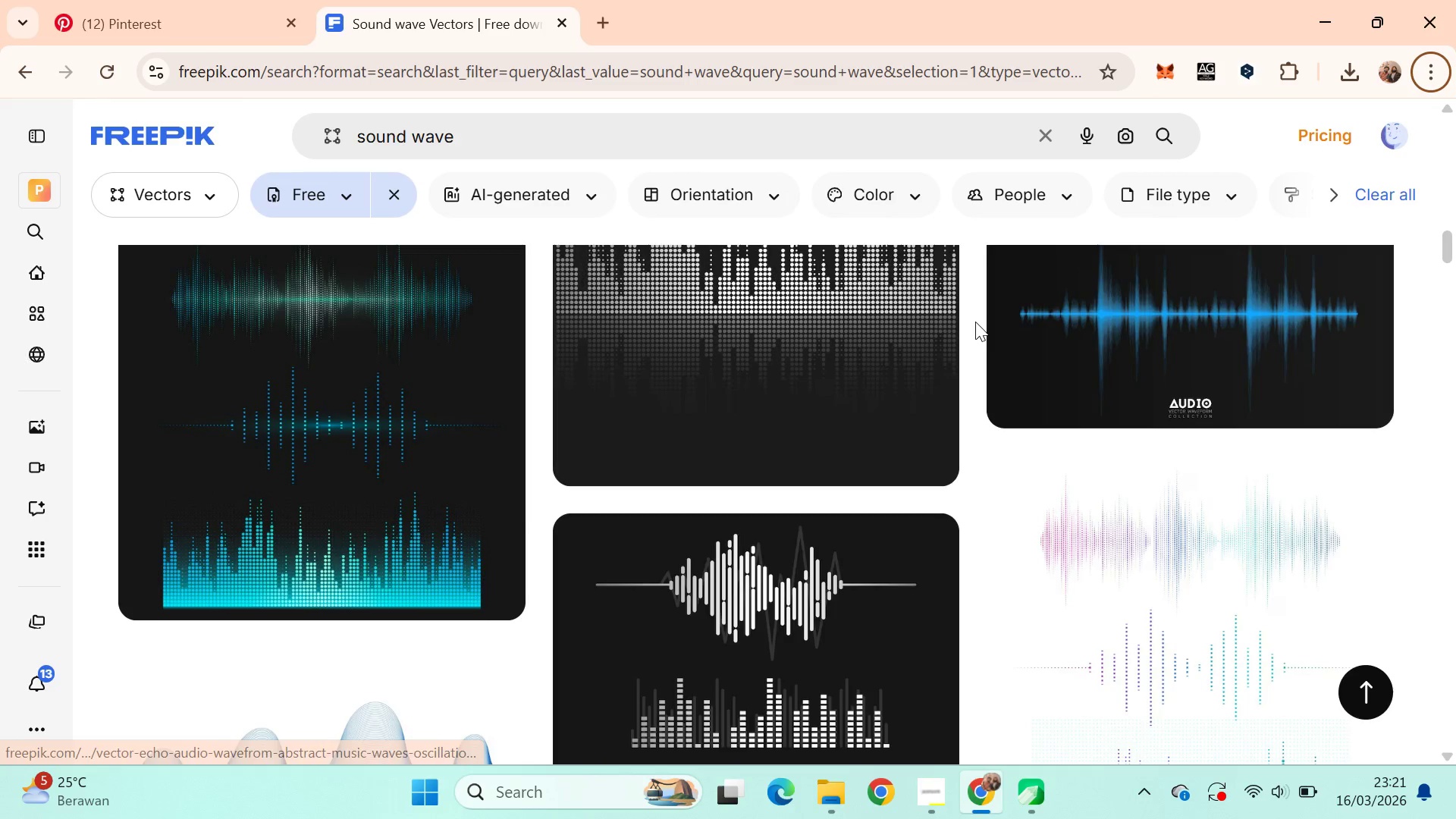 
scroll: coordinate [963, 410], scroll_direction: down, amount: 3.0
 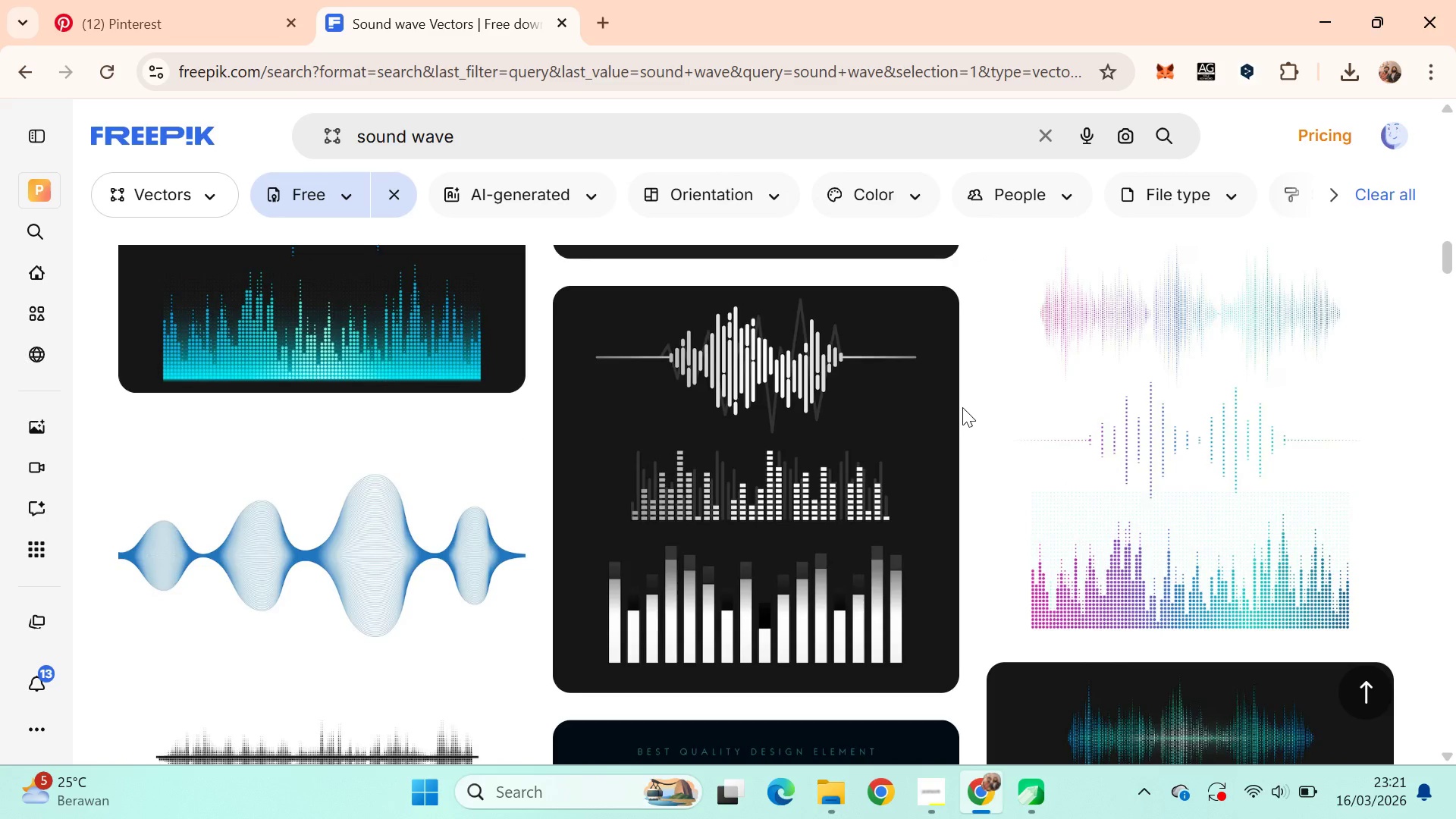 
scroll: coordinate [962, 406], scroll_direction: up, amount: 5.0
 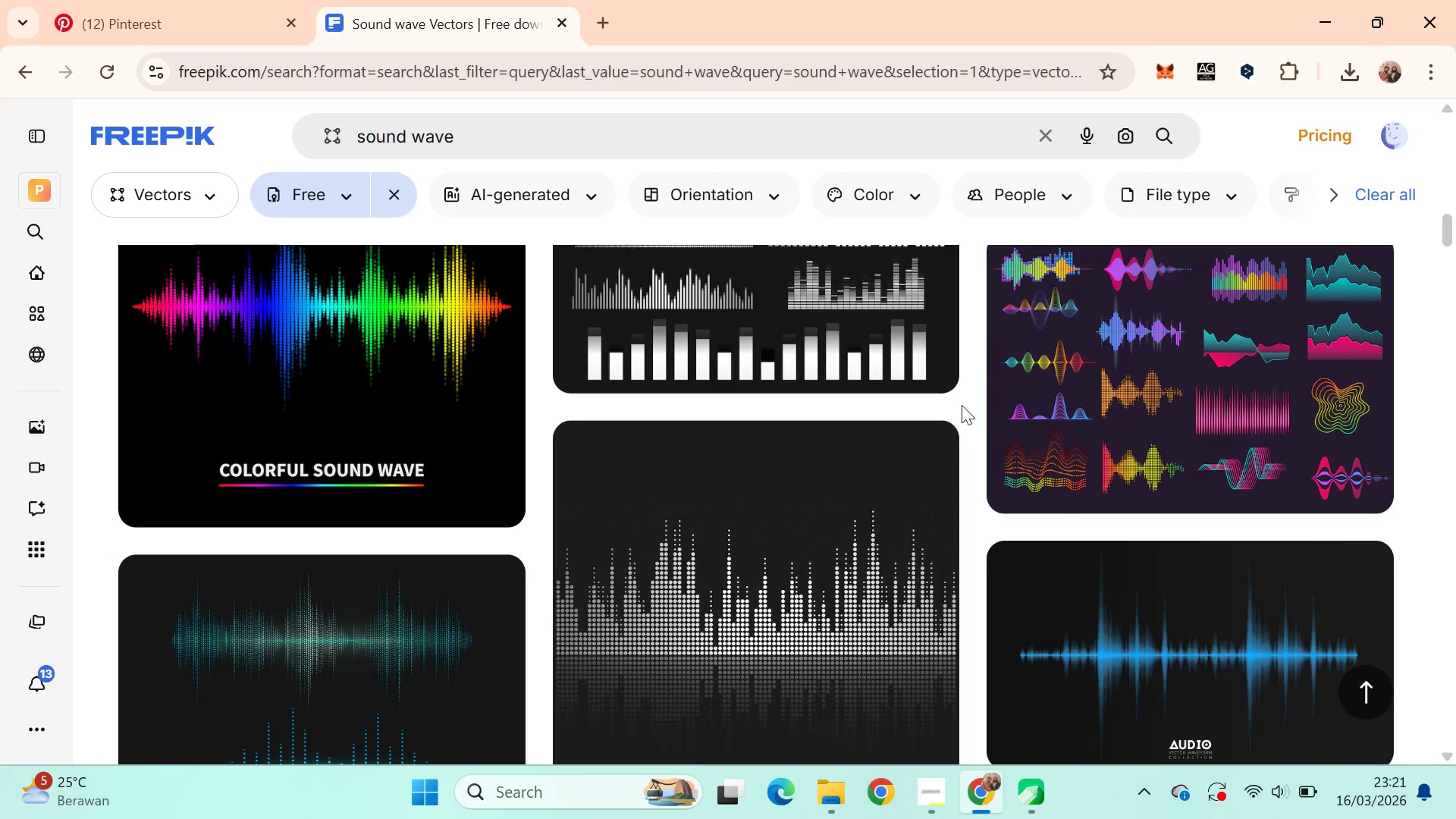 
scroll: coordinate [962, 405], scroll_direction: down, amount: 3.0
 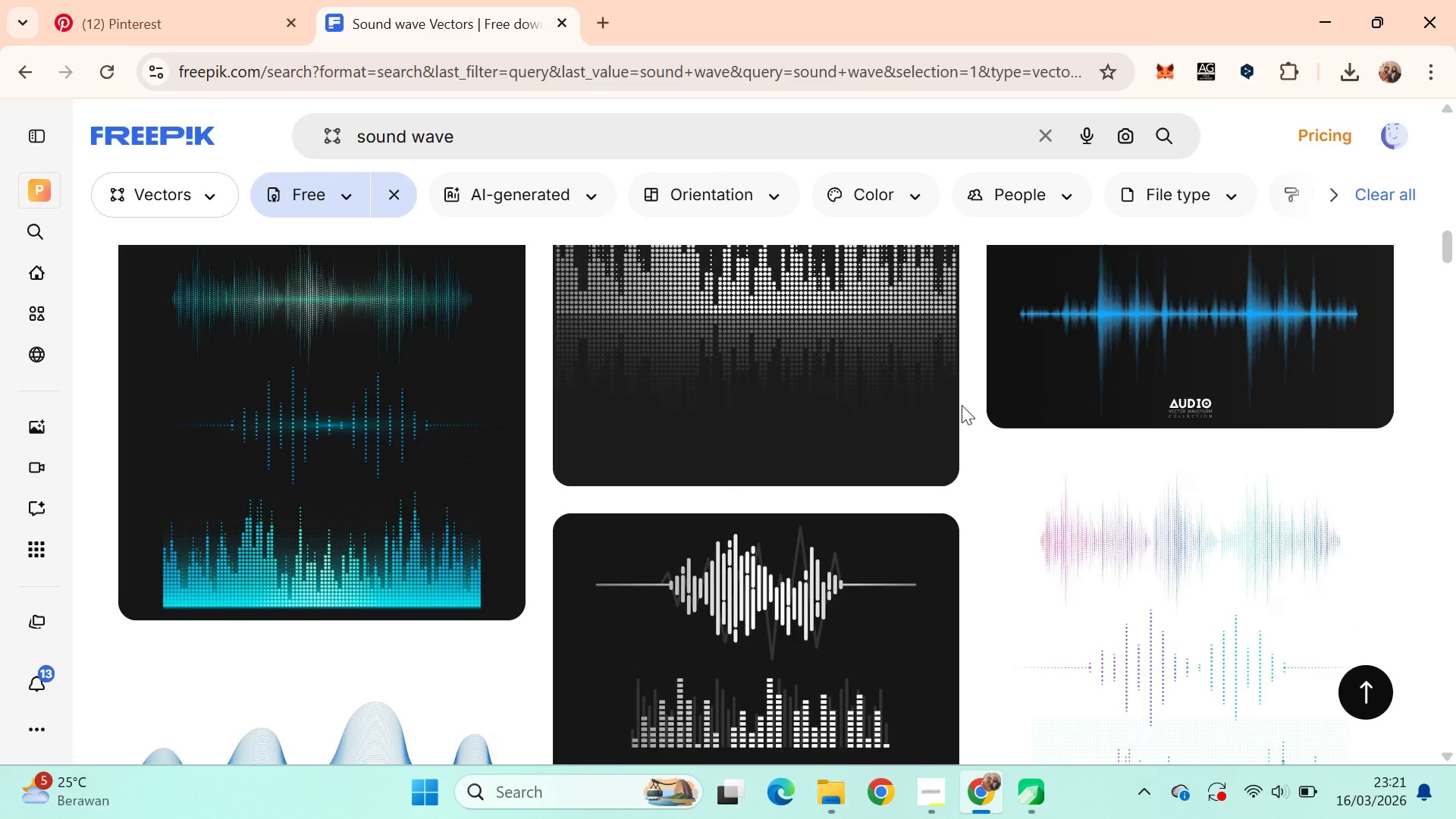 
scroll: coordinate [975, 324], scroll_direction: up, amount: 2.0
 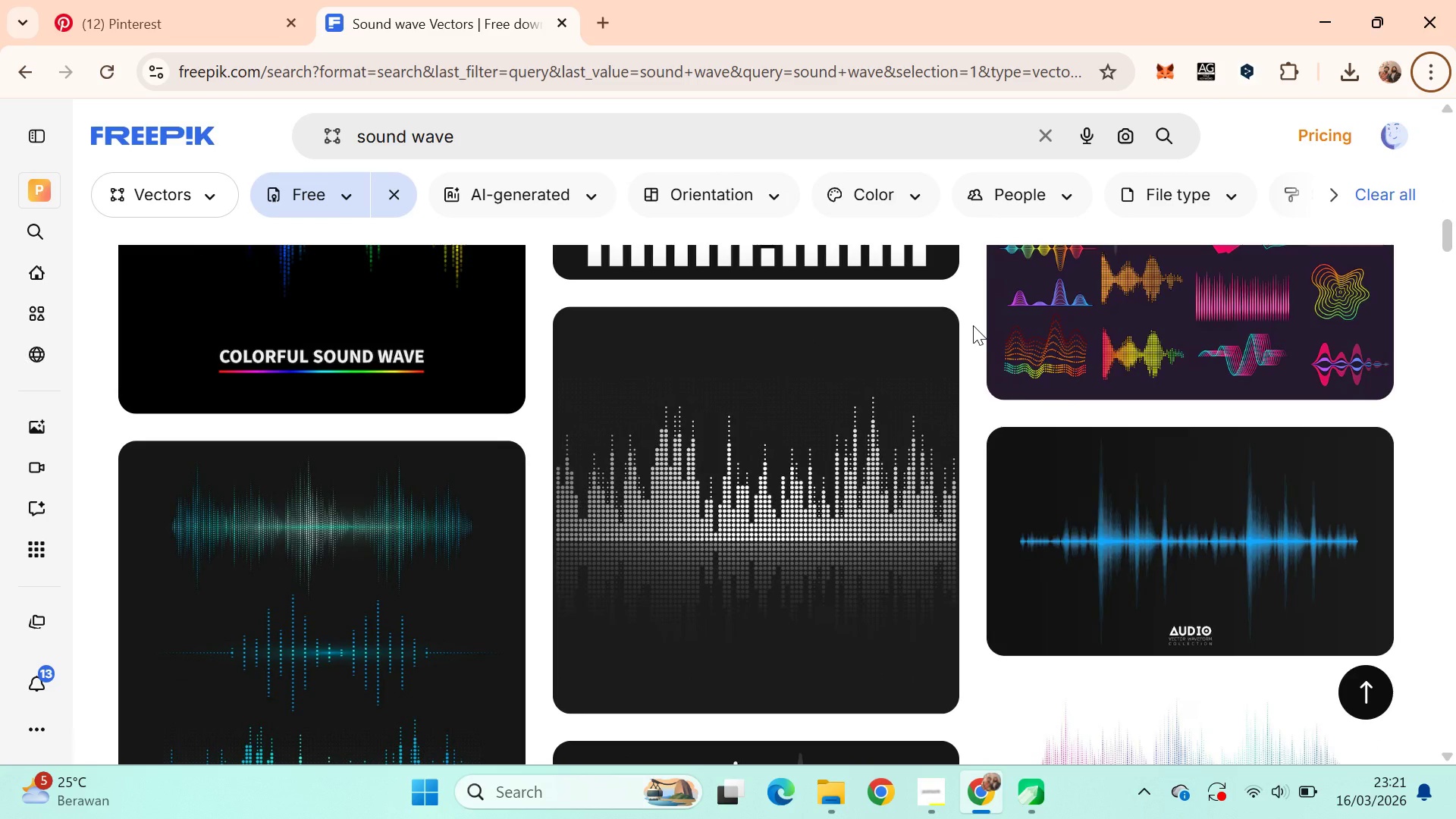 
key(Alt+Tab)
 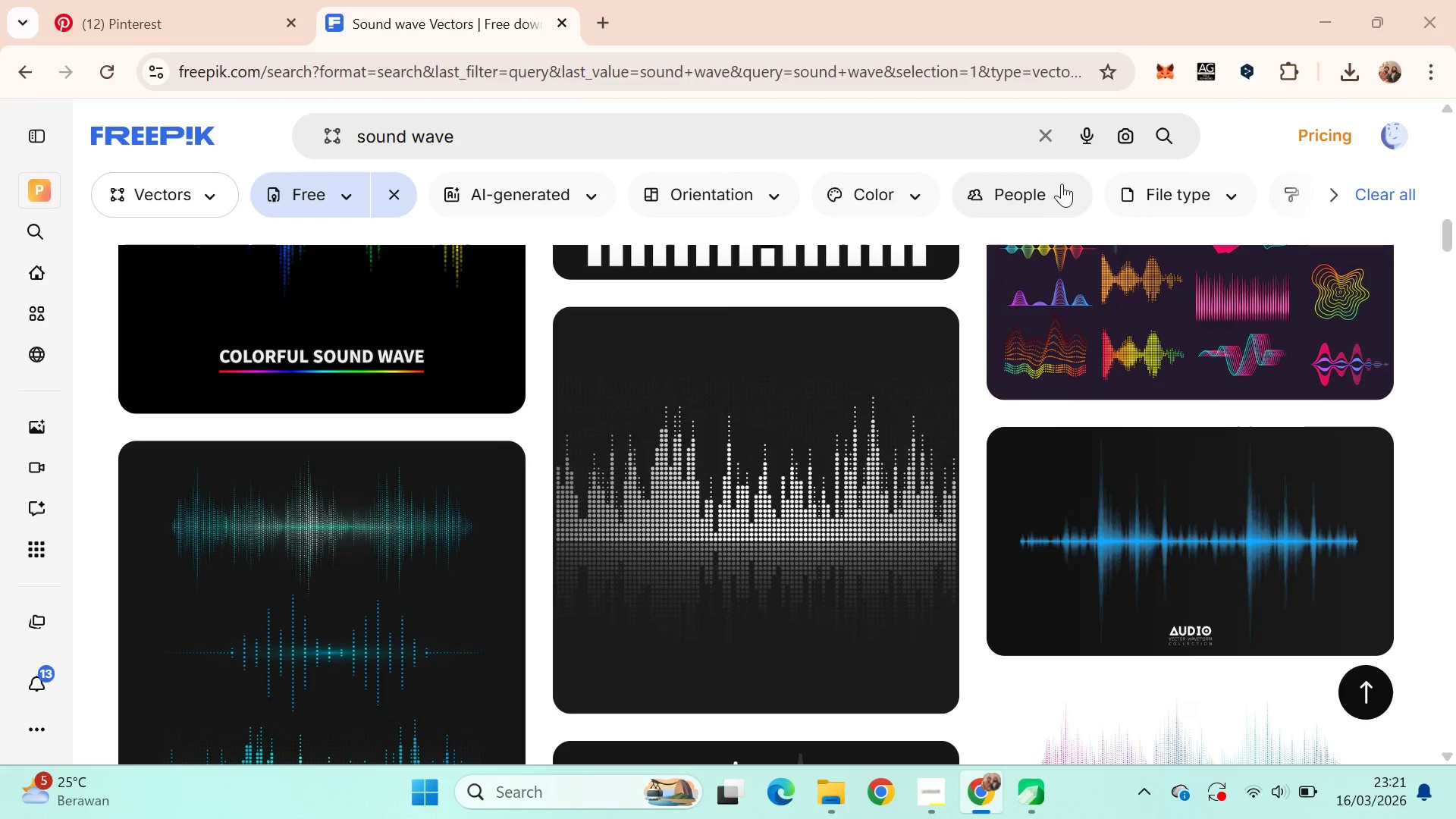 
left_click([1167, 0])
 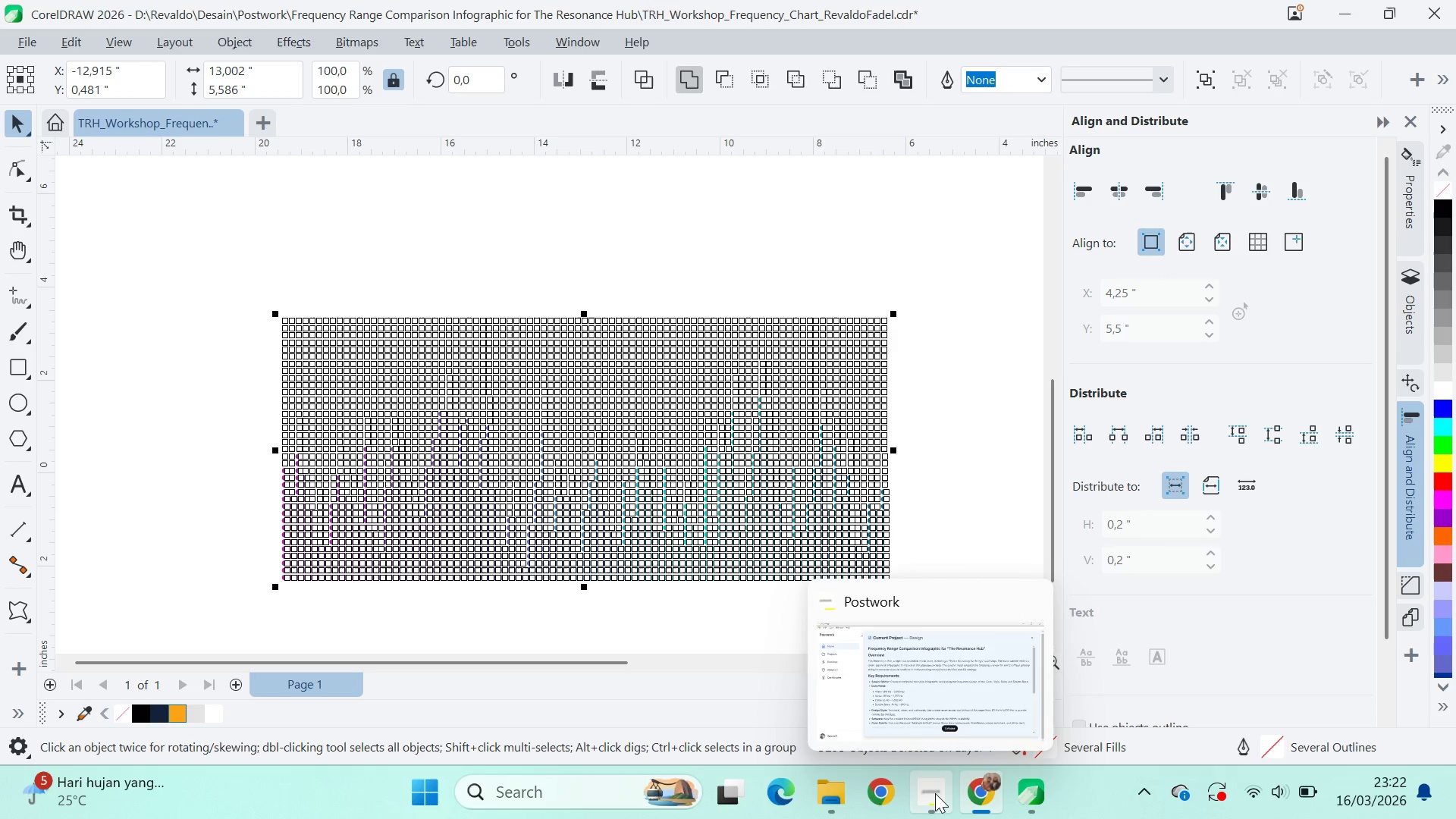 
wait(32.27)
 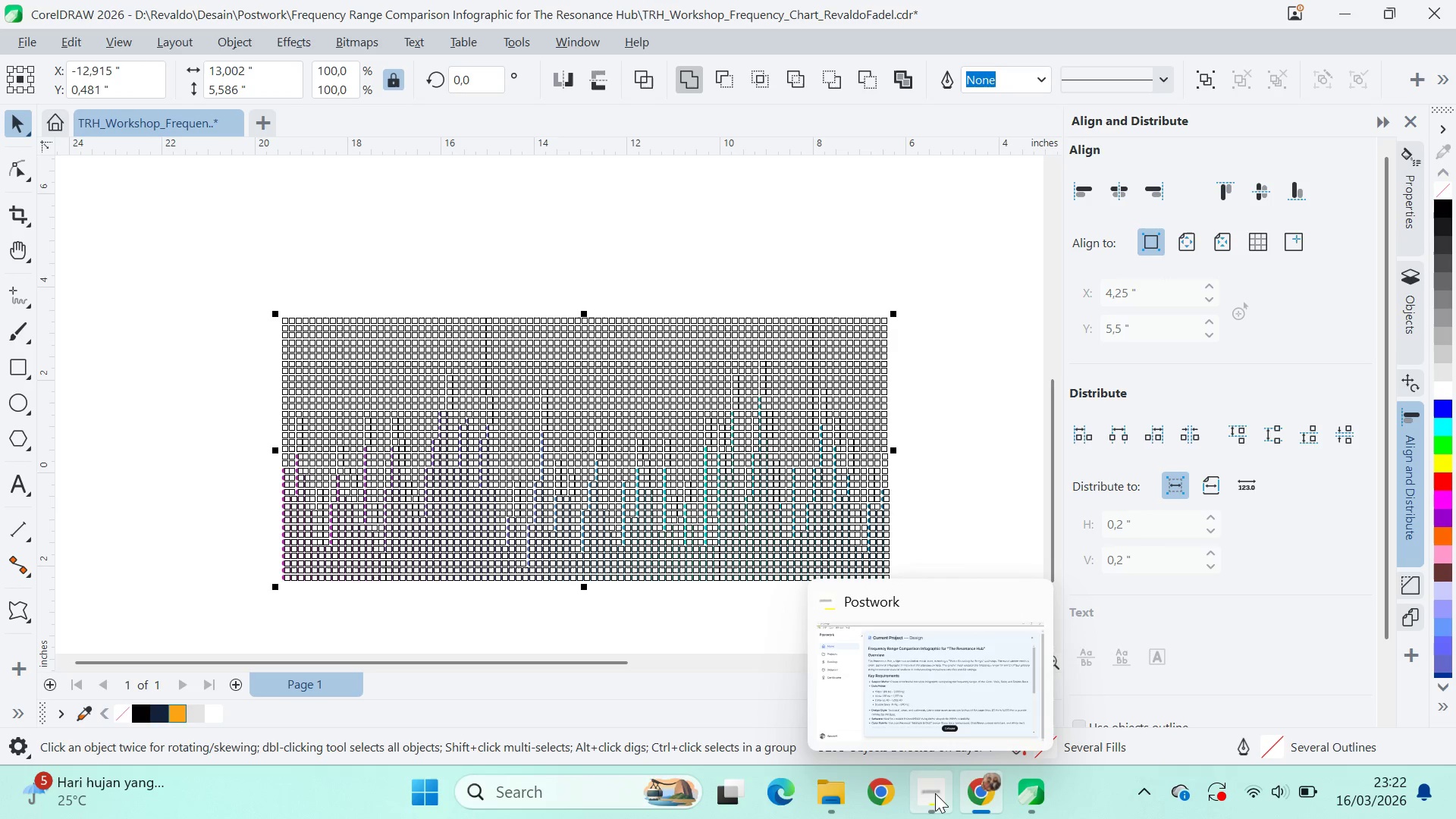 
left_click([668, 444])
 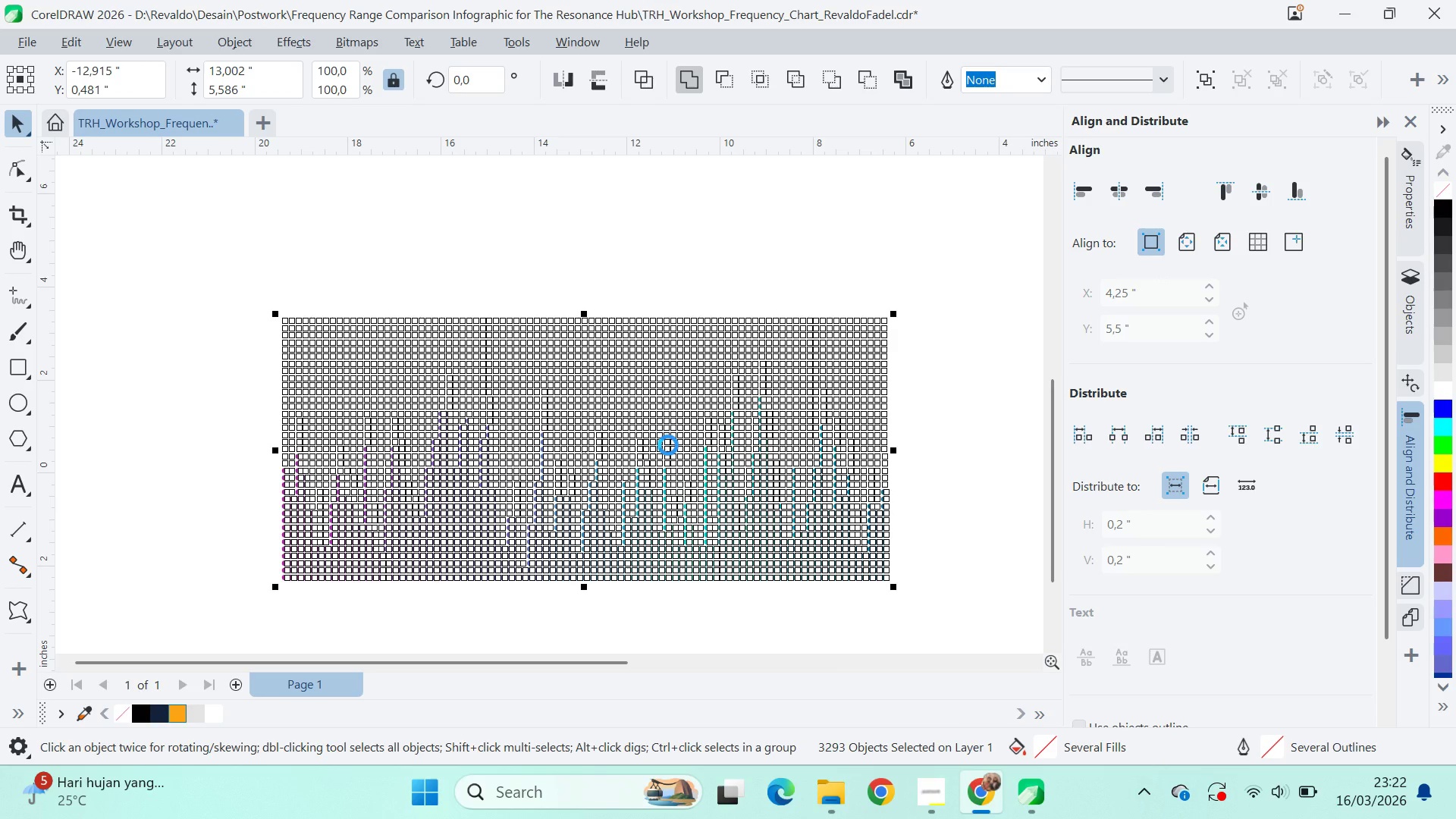 
wait(5.2)
 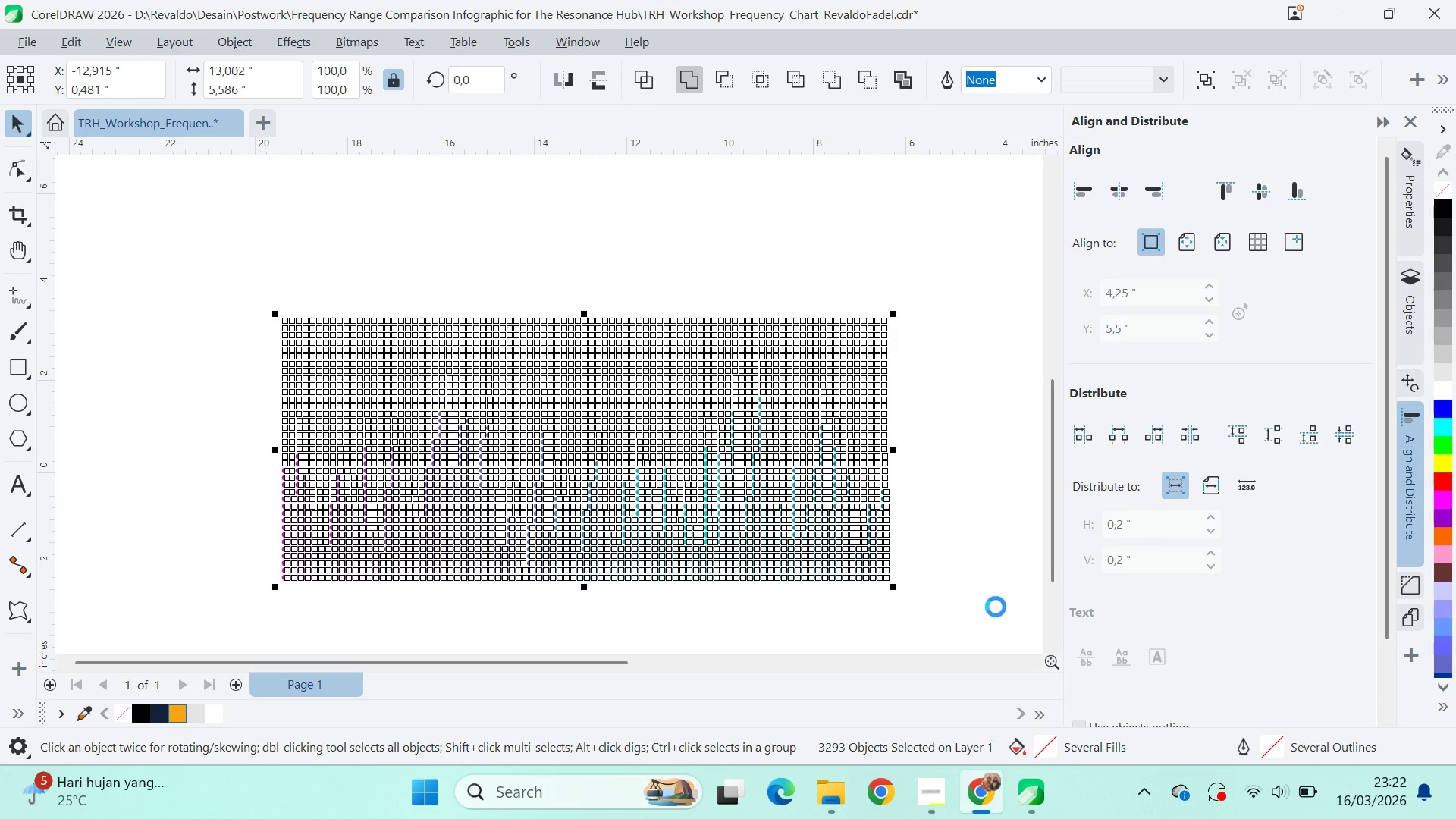 
left_click([992, 795])
 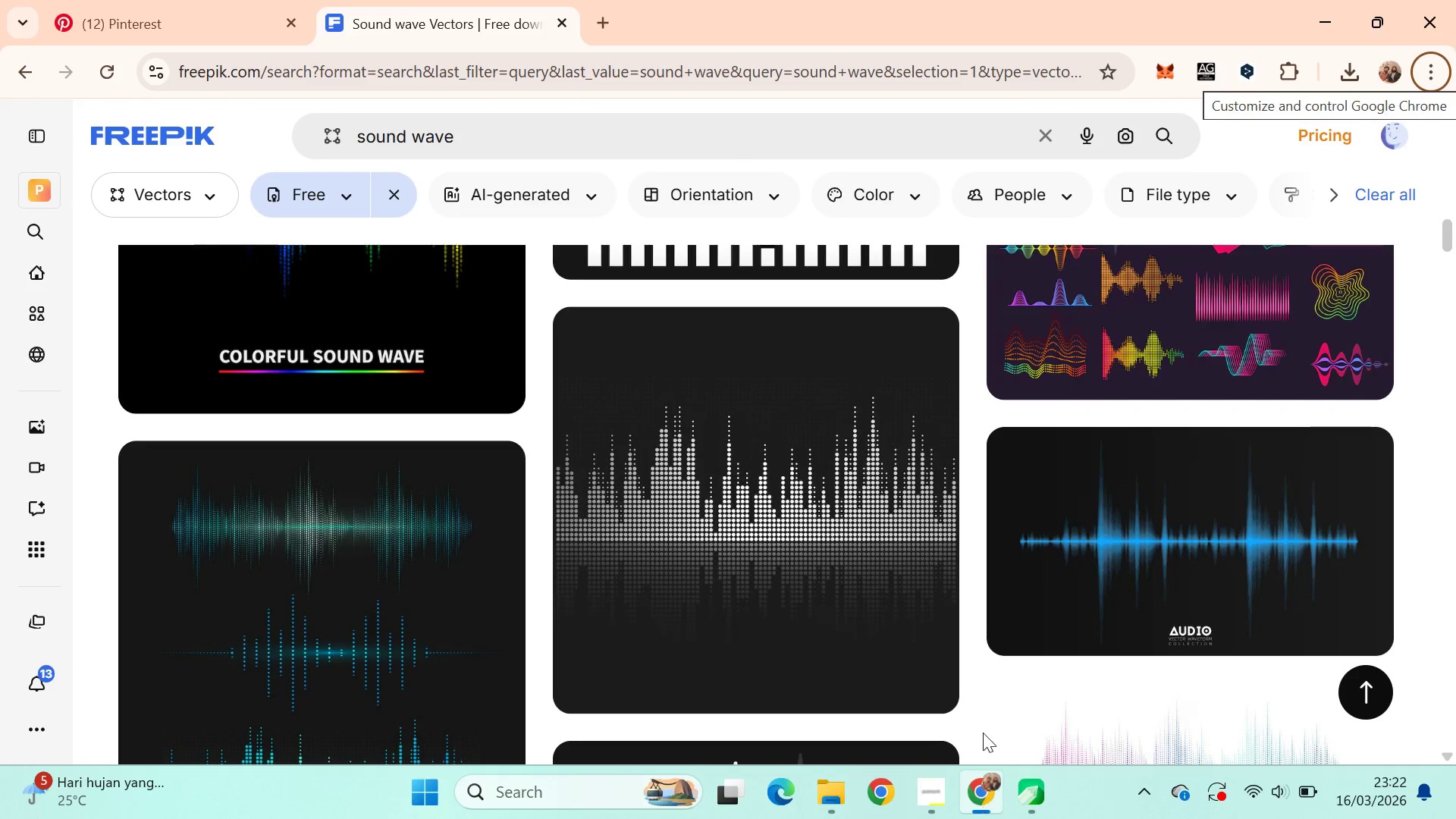 
scroll: coordinate [672, 438], scroll_direction: up, amount: 4.0
 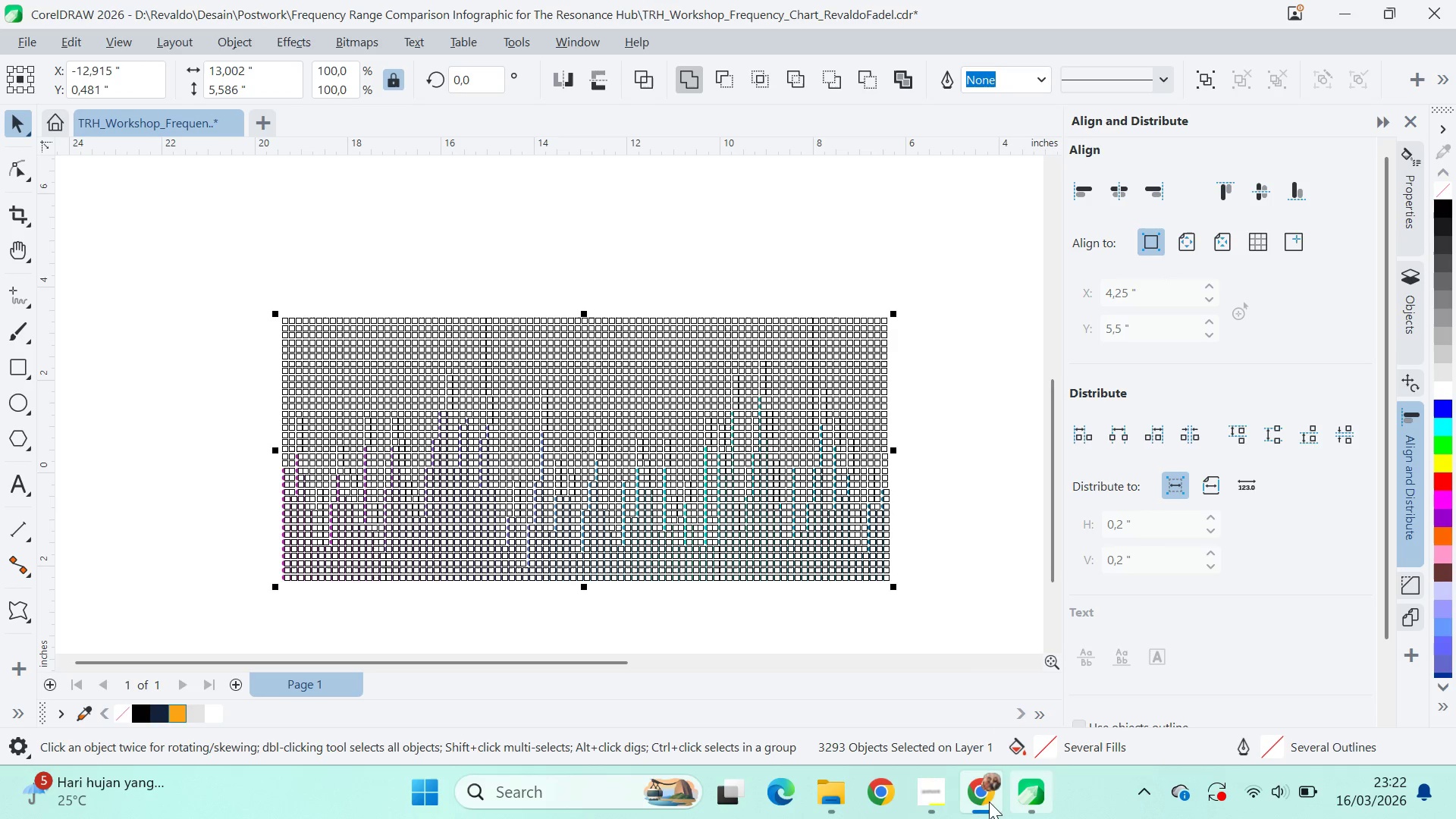 
left_click([973, 405])
 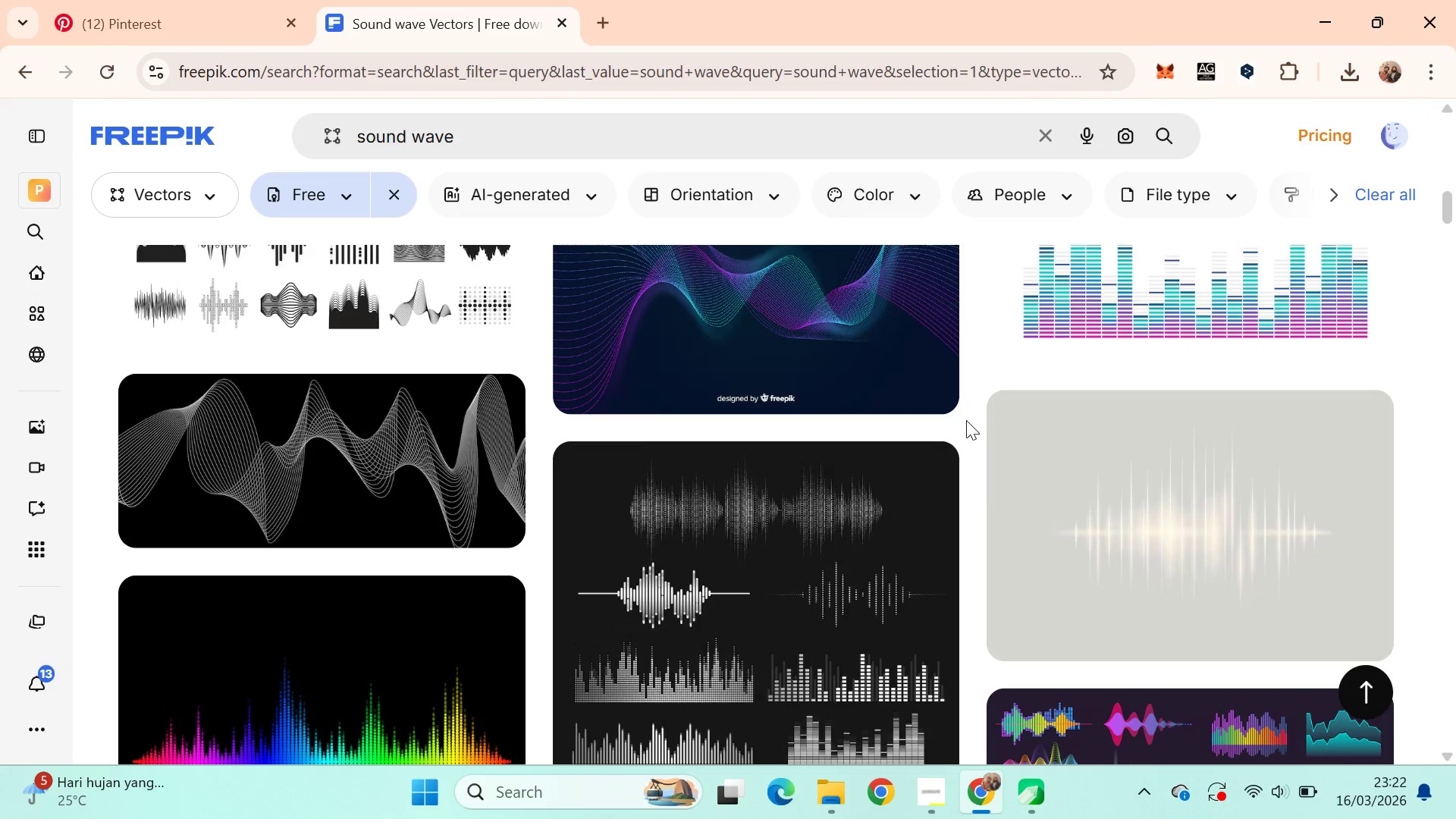 
scroll: coordinate [943, 535], scroll_direction: up, amount: 5.0